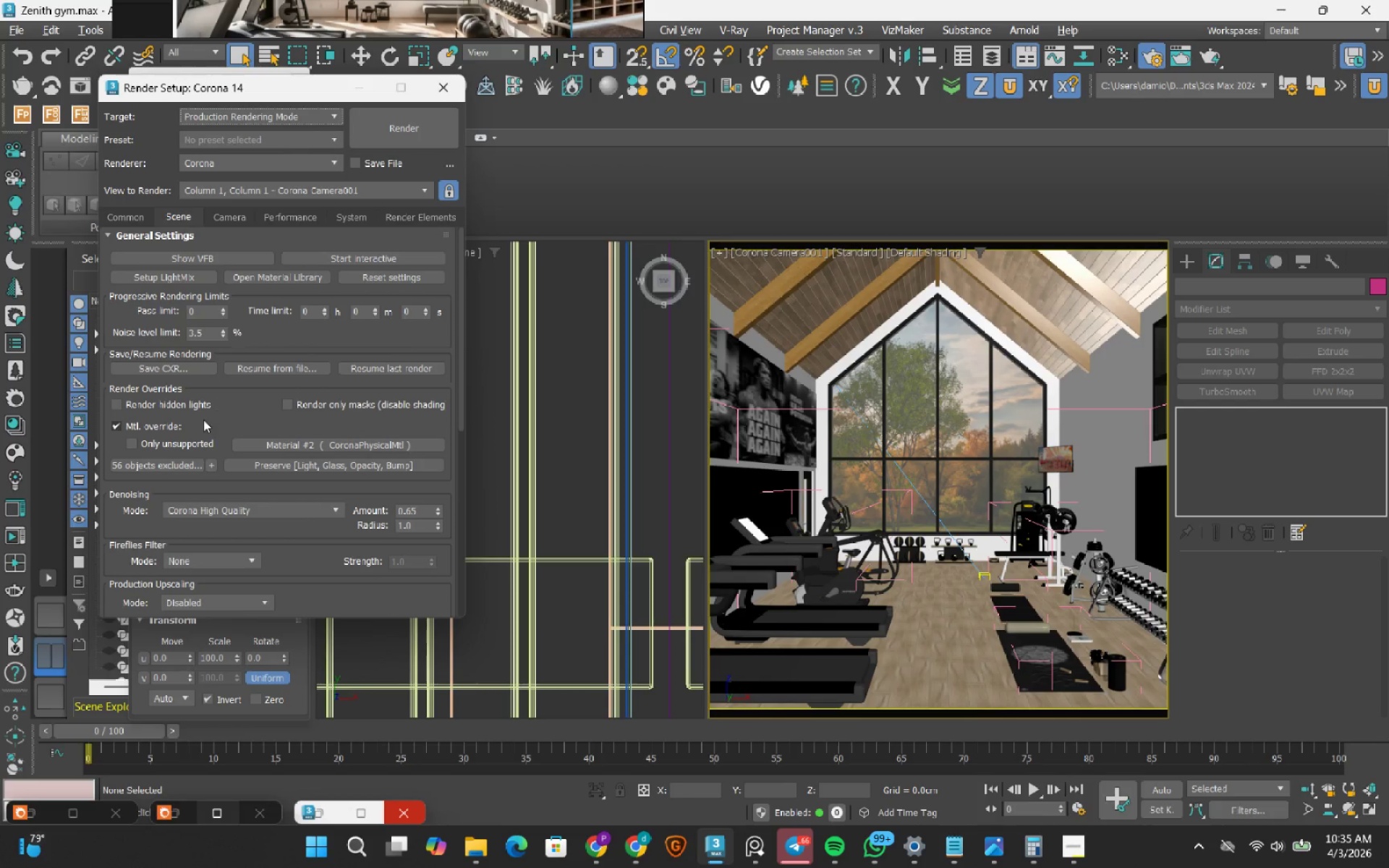 
left_click([158, 422])
 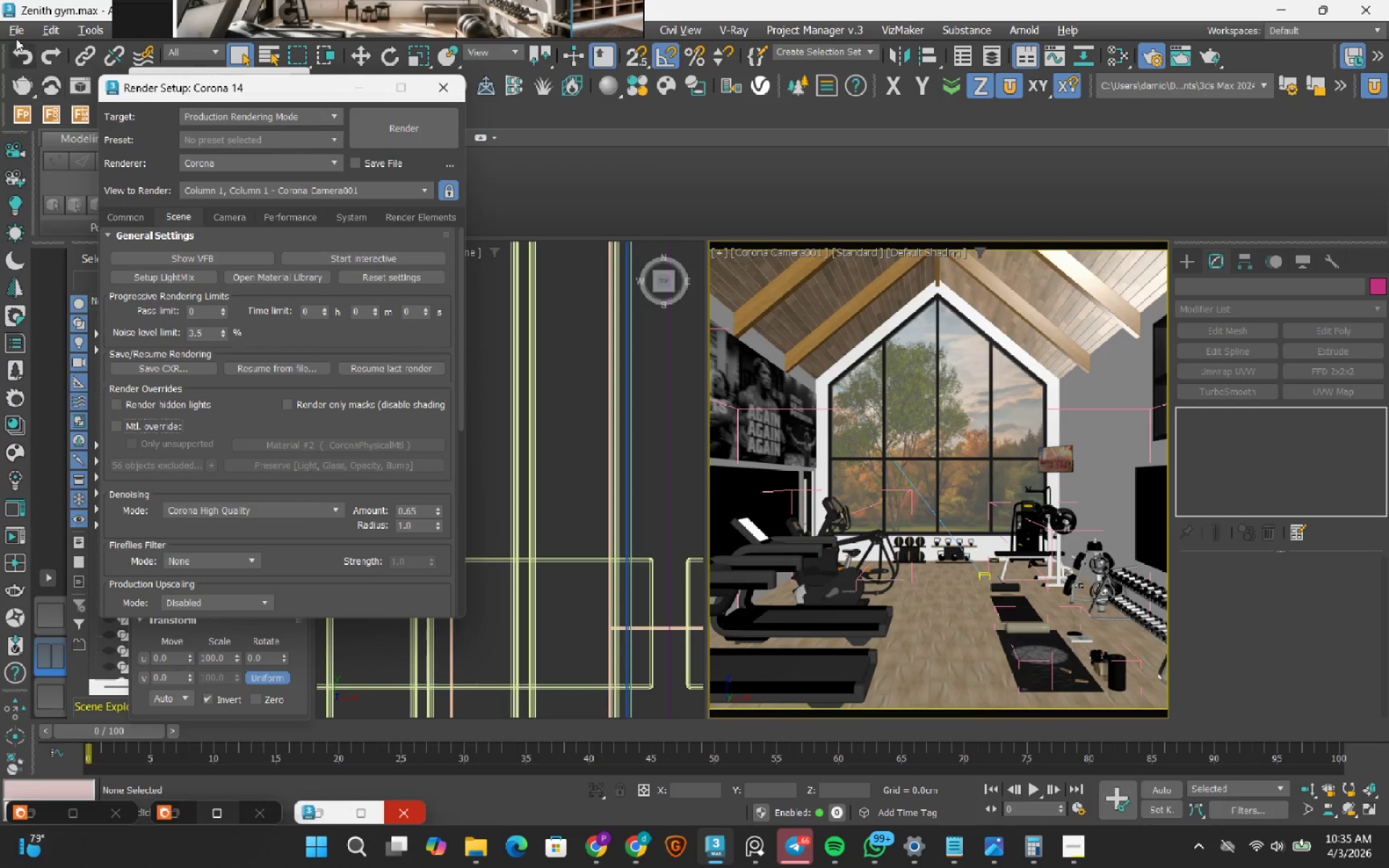 
left_click([11, 30])
 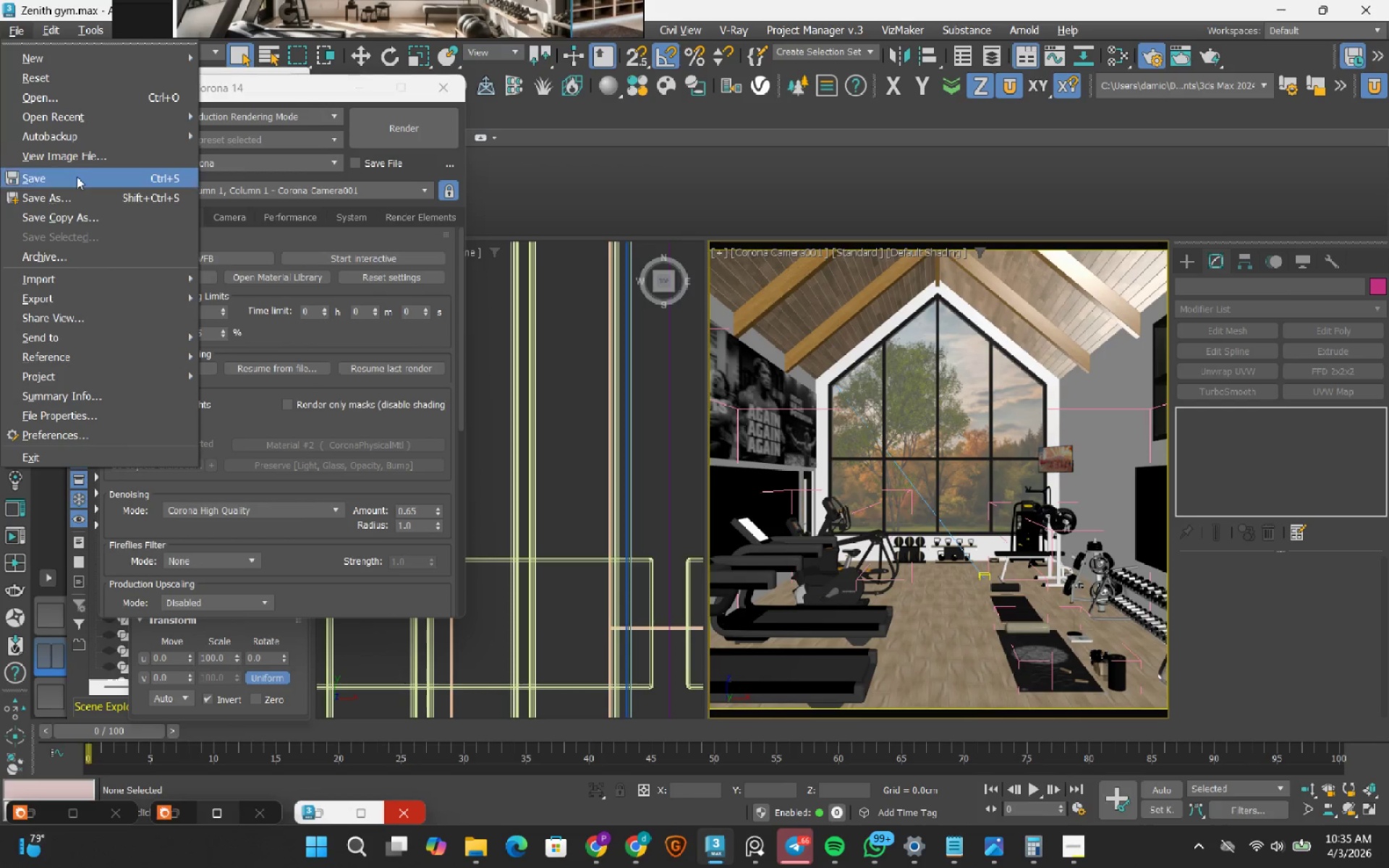 
left_click([77, 177])
 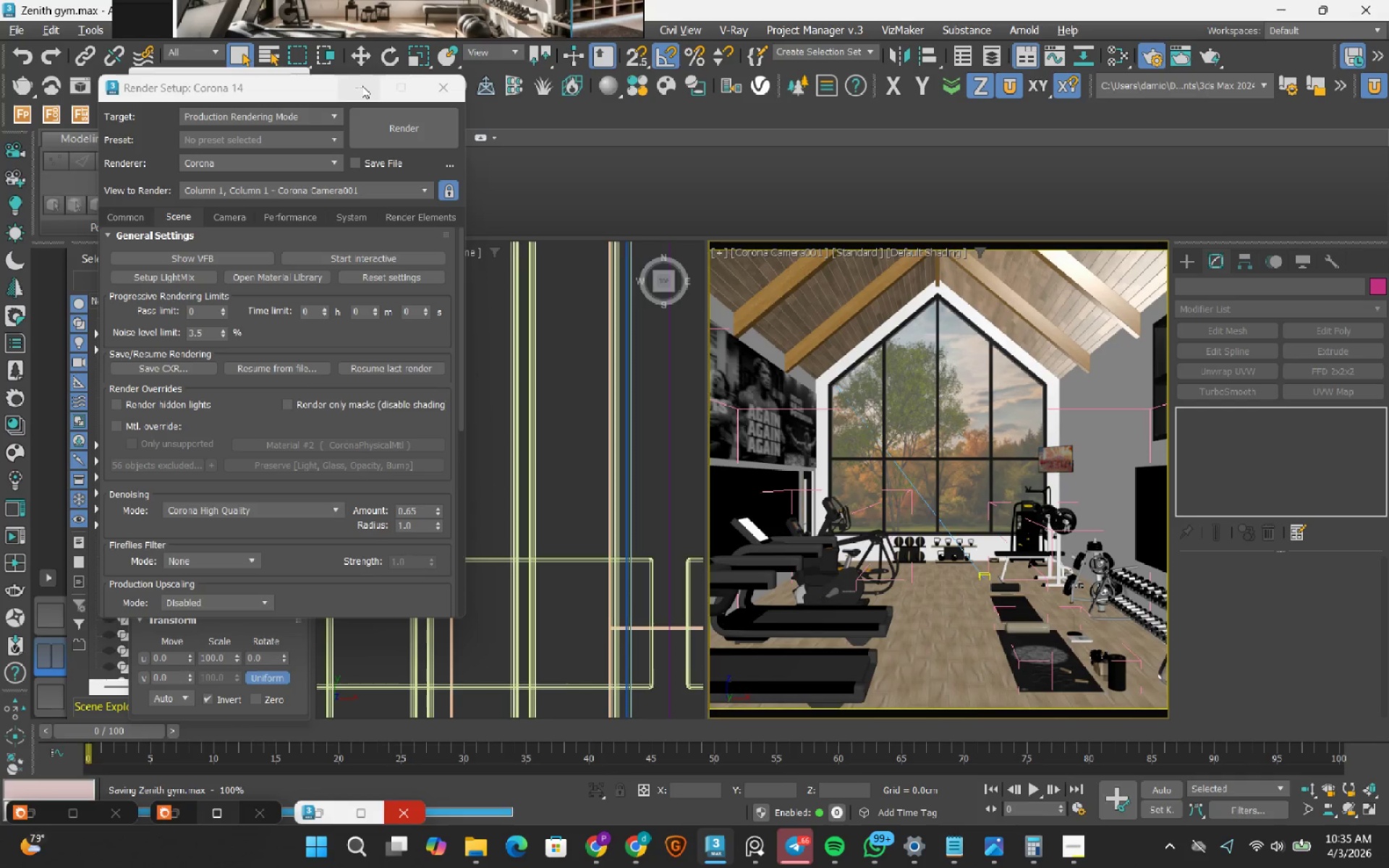 
wait(6.39)
 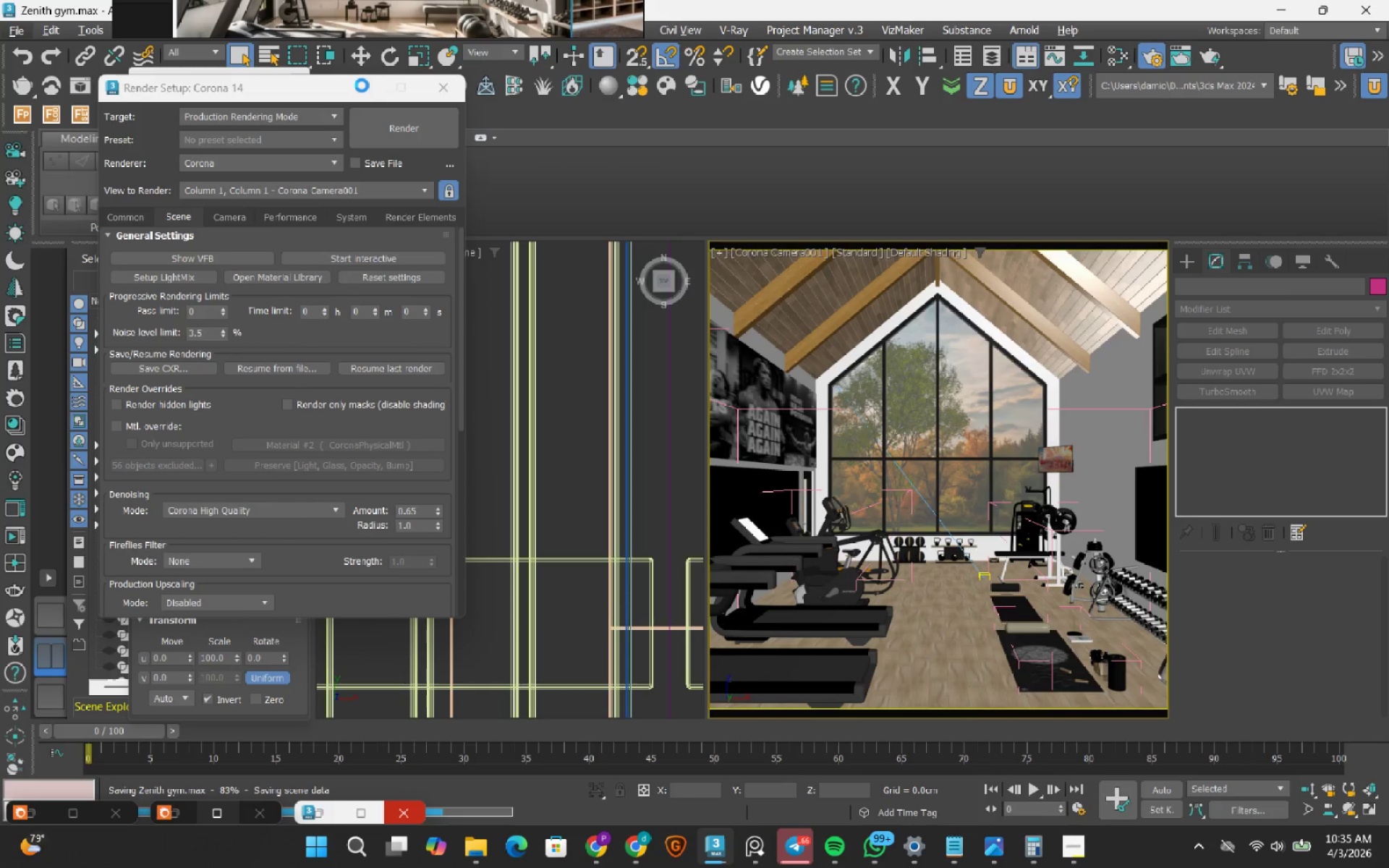 
left_click([362, 85])
 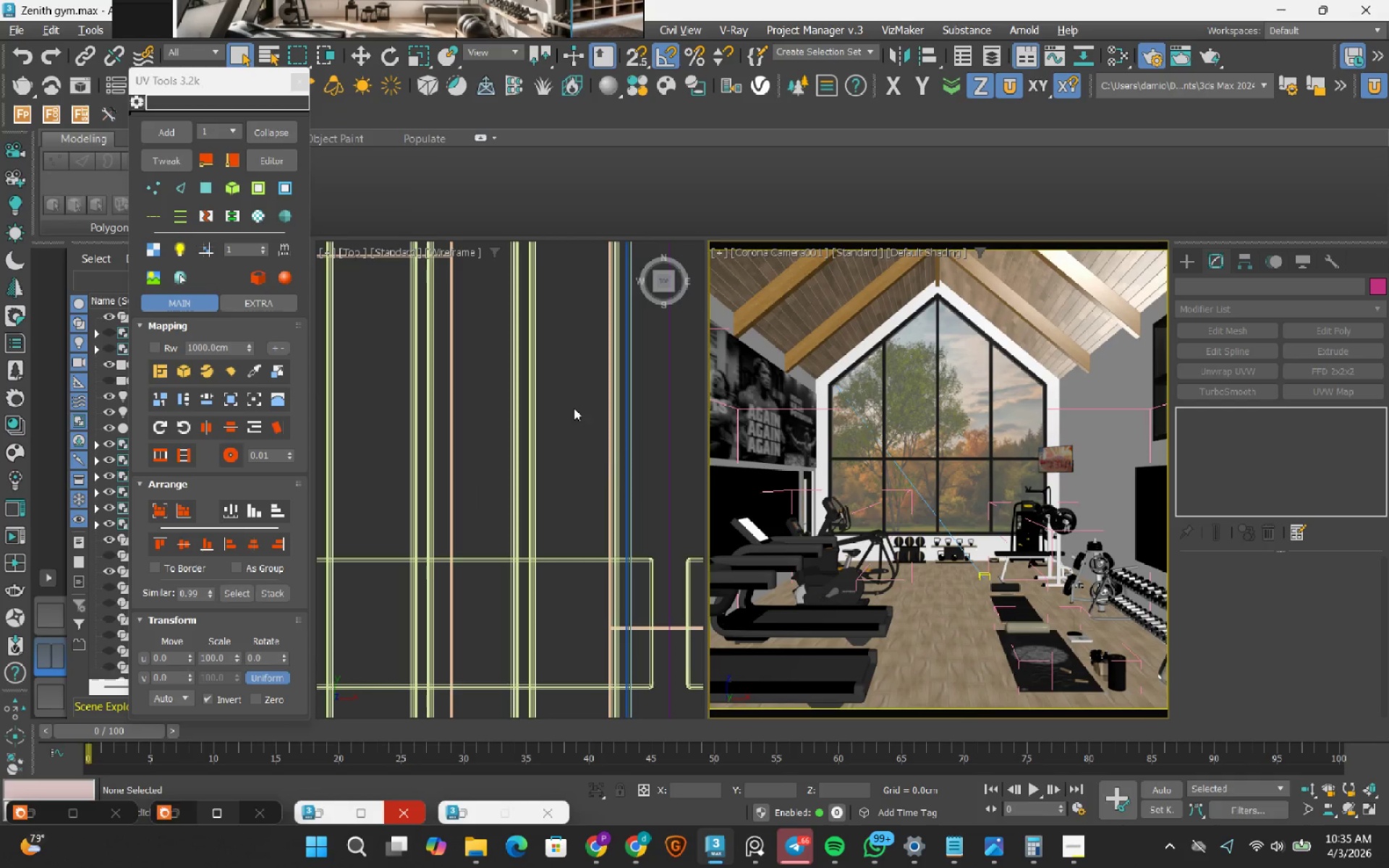 
right_click([571, 407])
 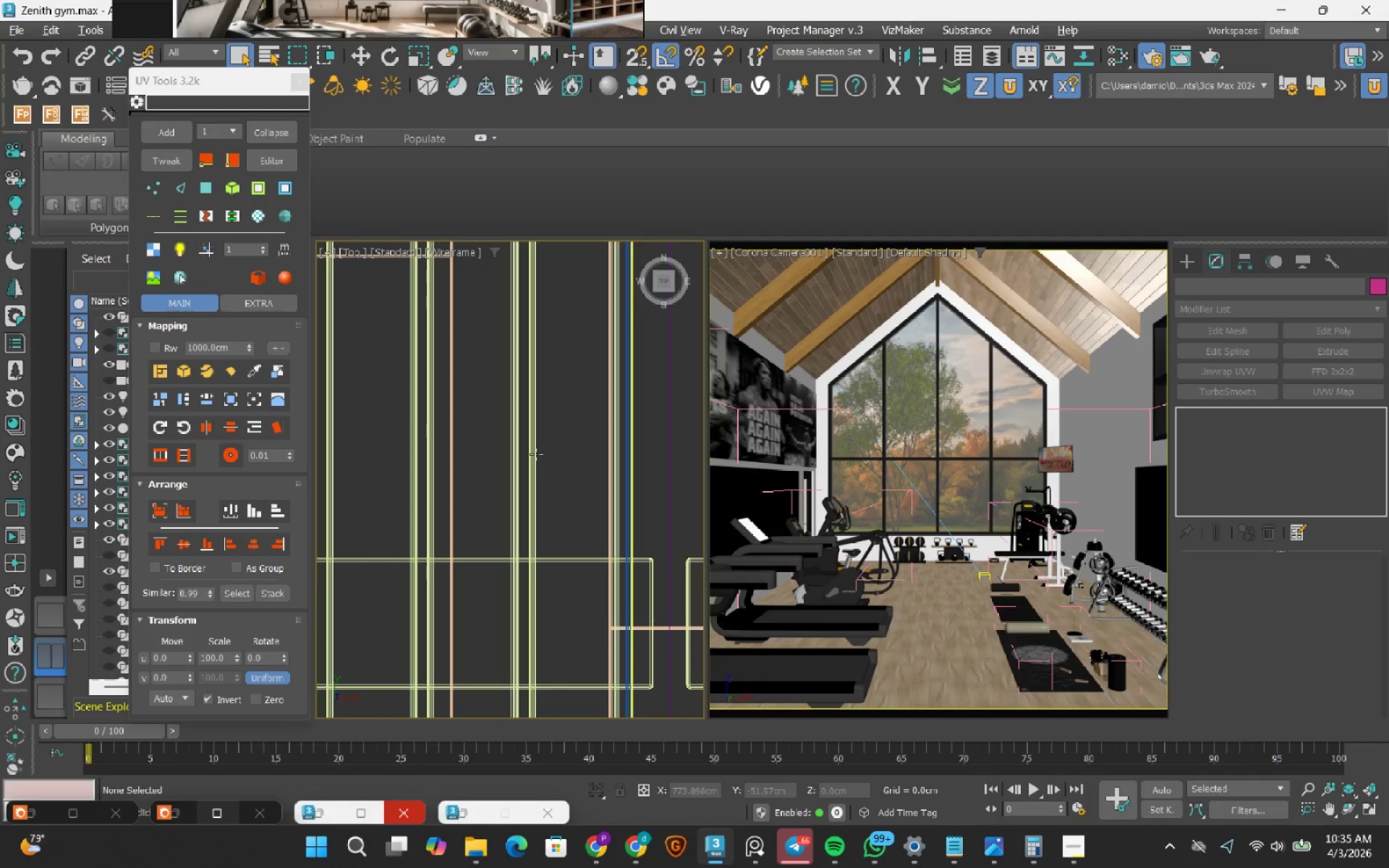 
right_click([562, 401])
 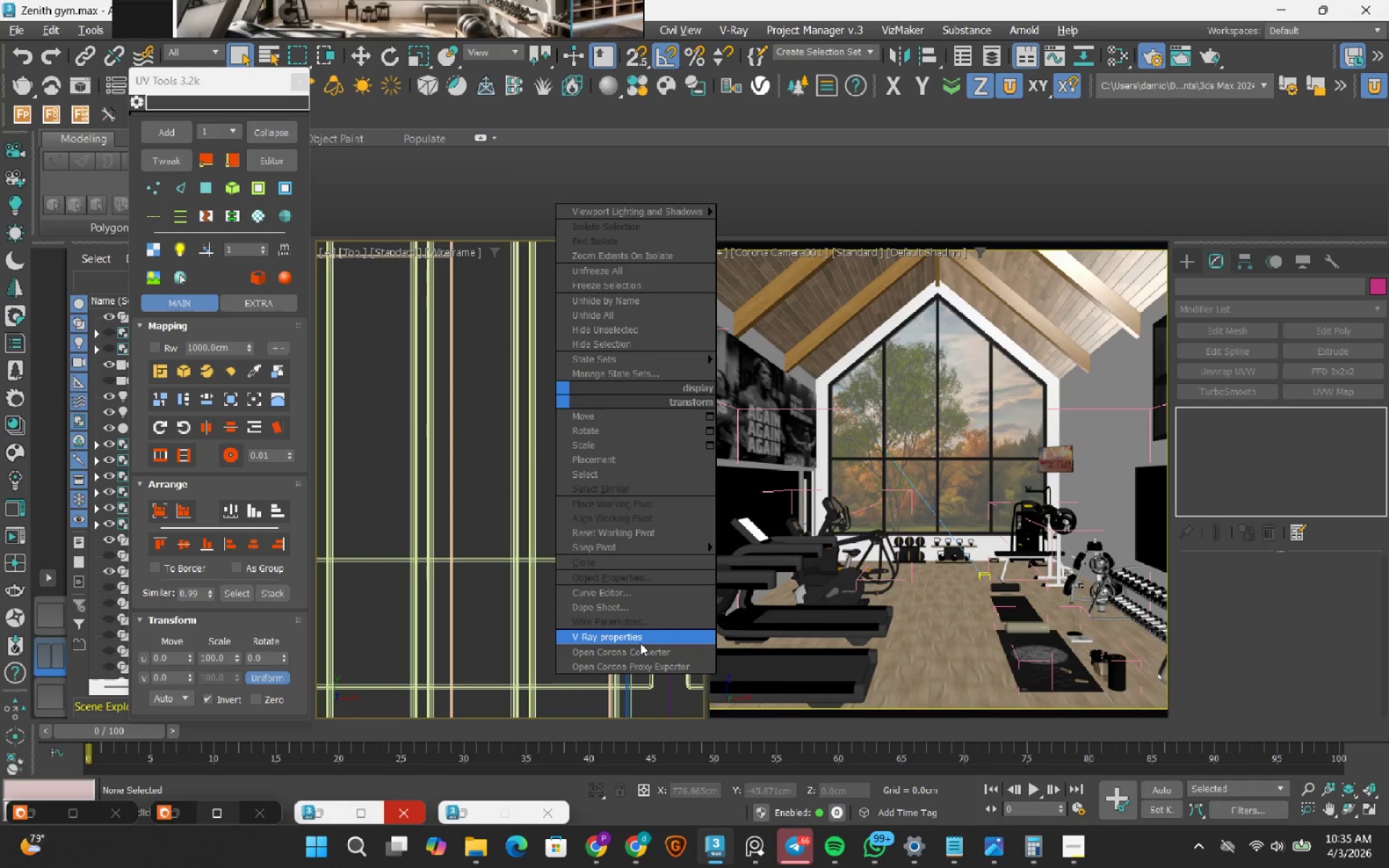 
left_click([642, 652])
 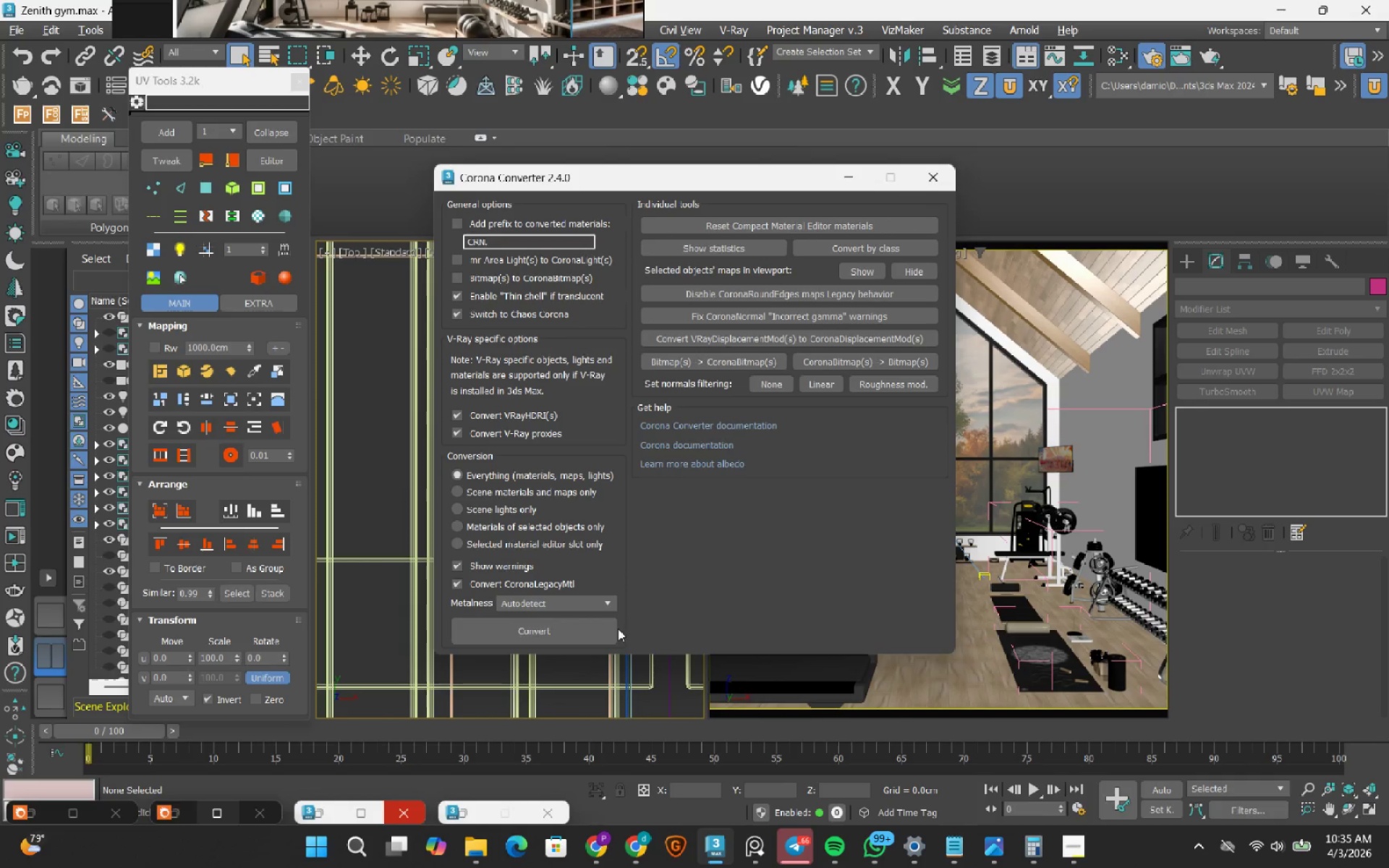 
left_click([579, 633])
 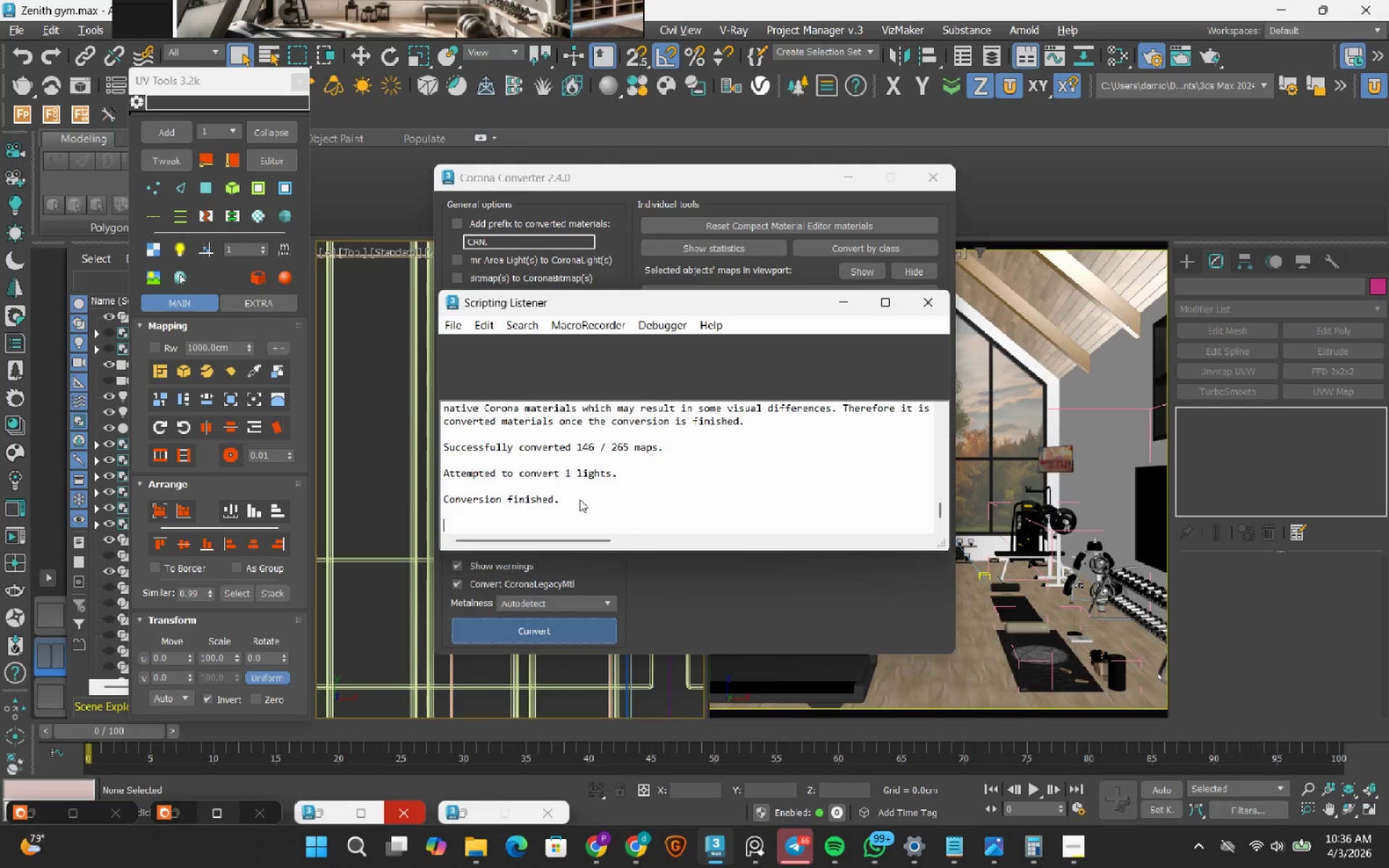 
wait(21.39)
 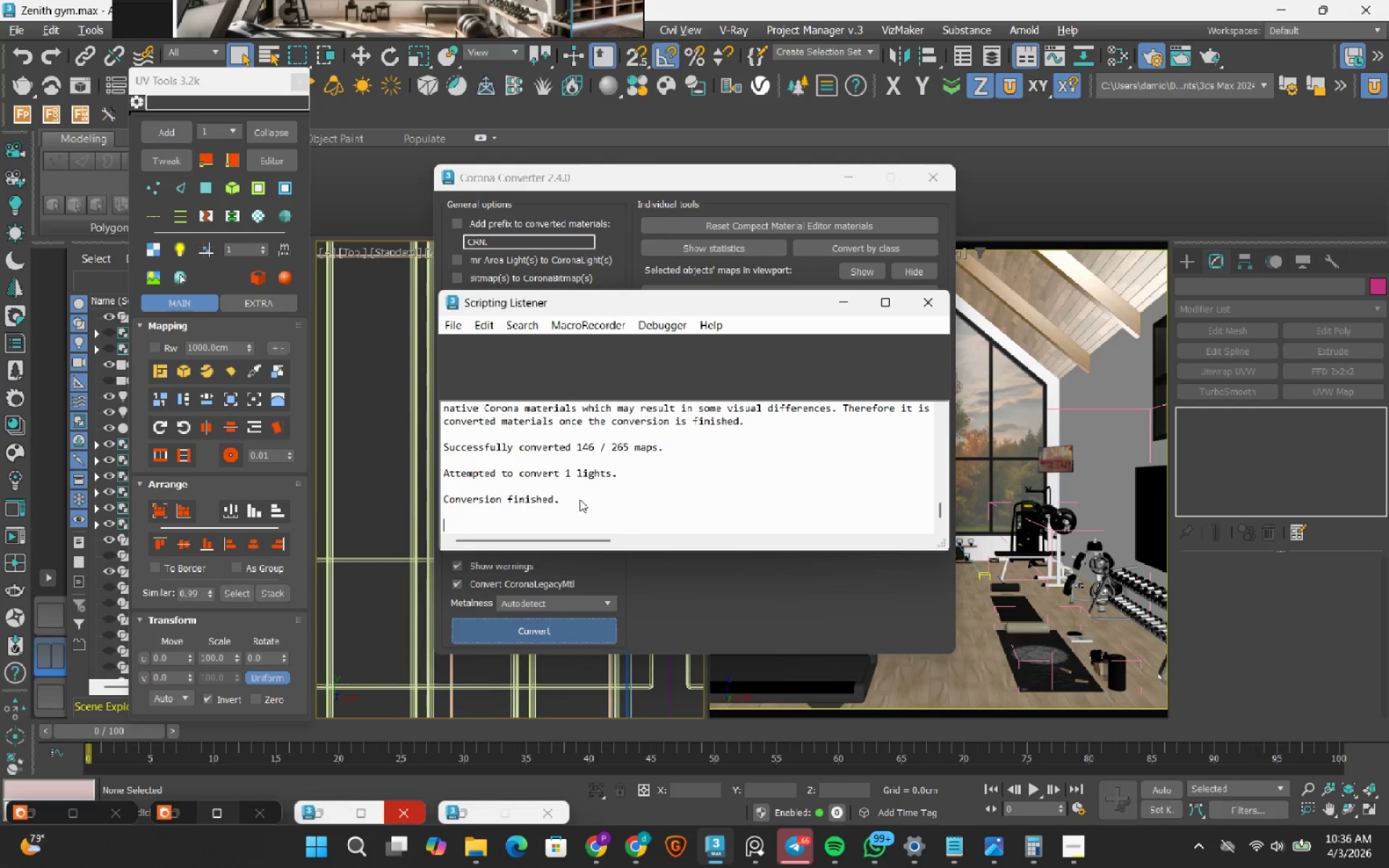 
left_click([922, 303])
 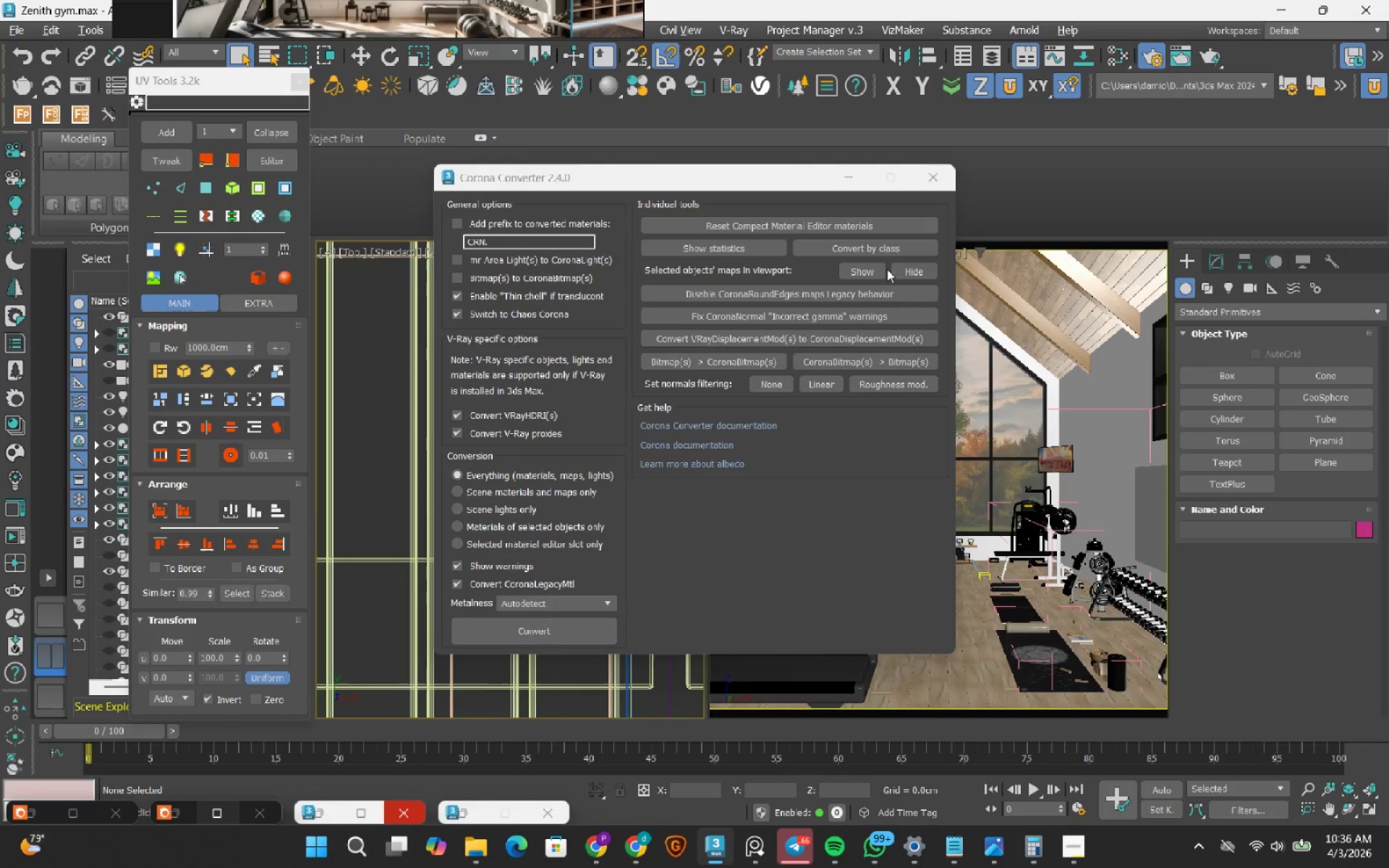 
left_click([937, 179])
 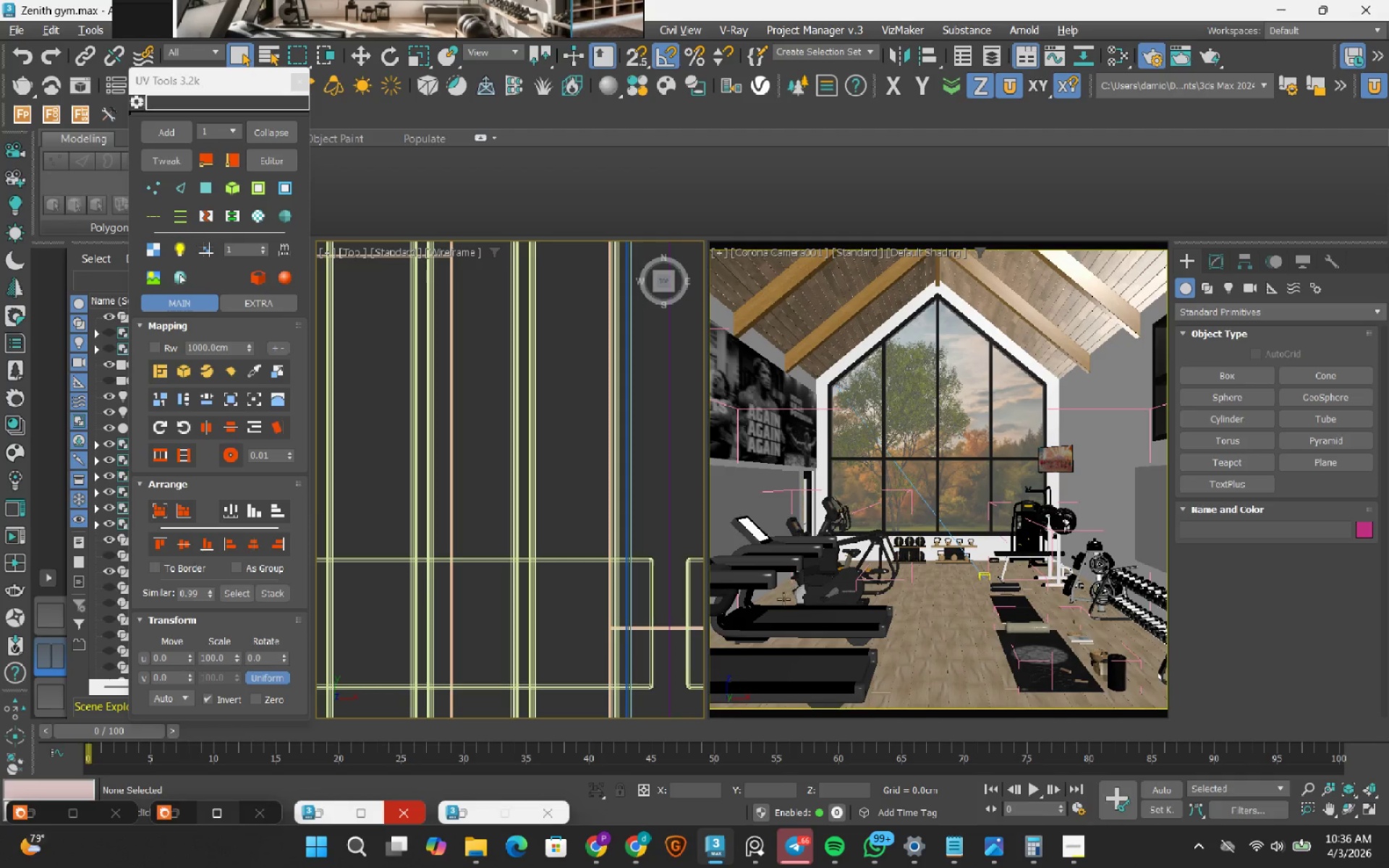 
left_click([177, 811])
 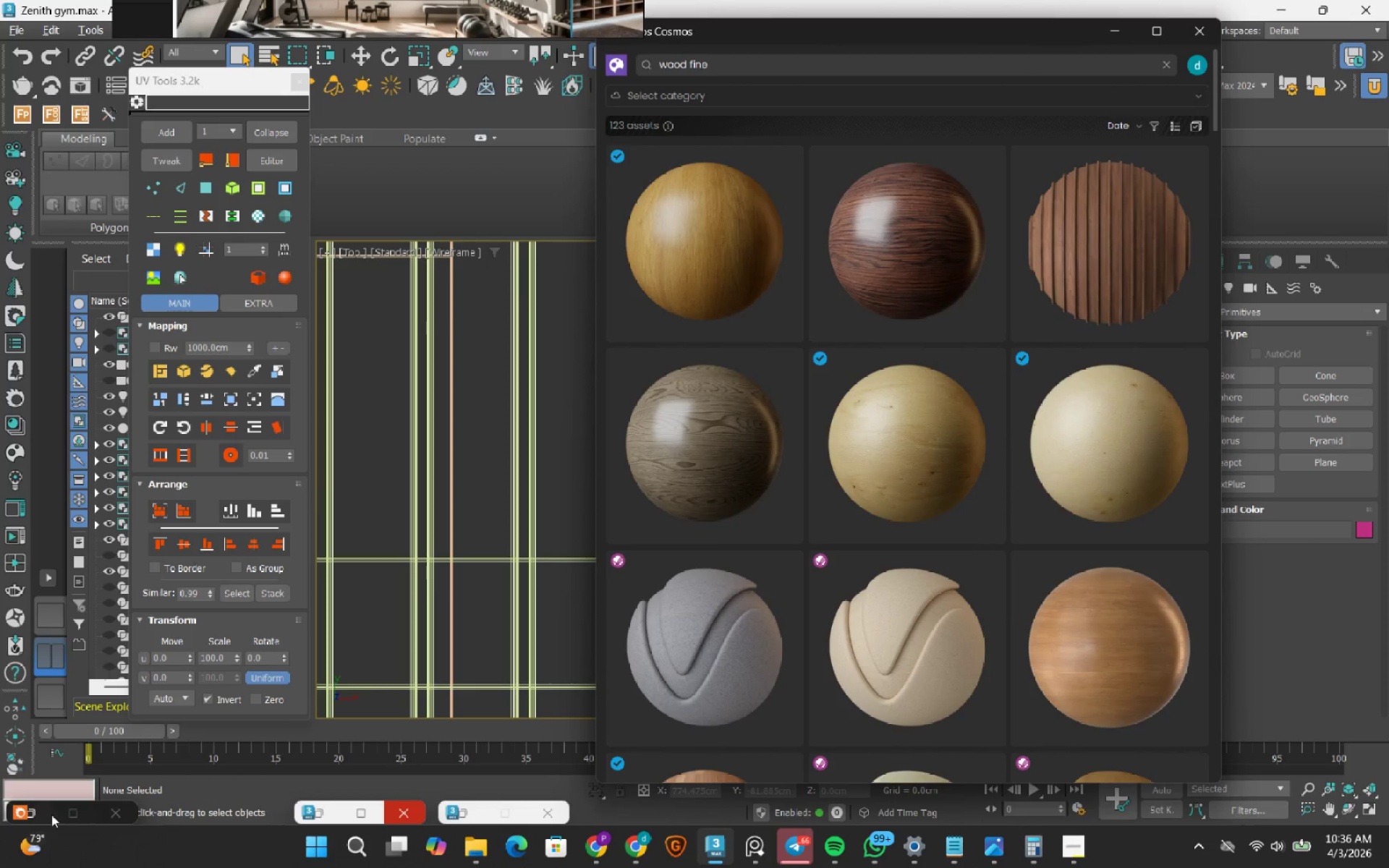 
left_click([45, 817])
 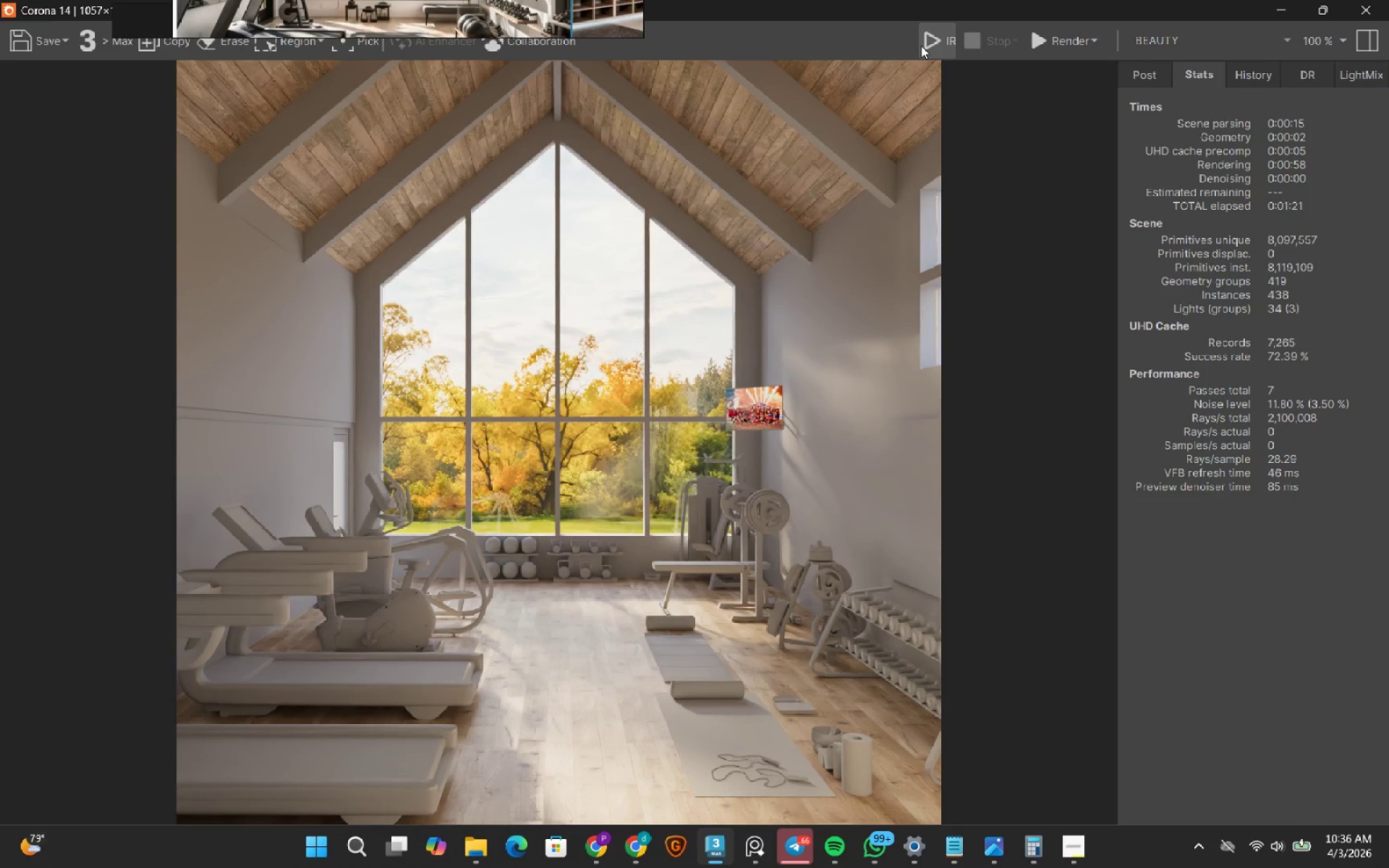 
left_click([930, 42])
 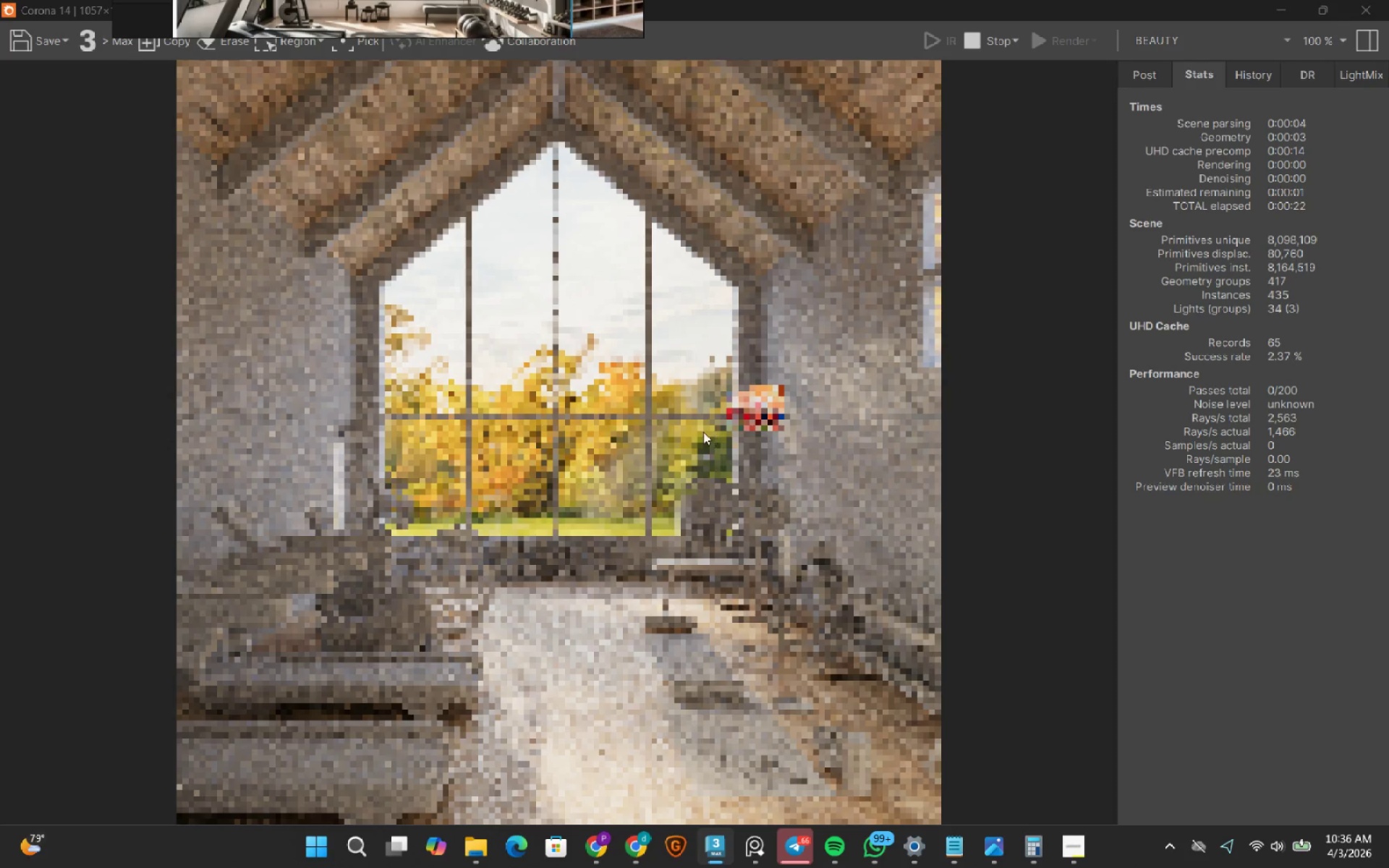 
wait(30.03)
 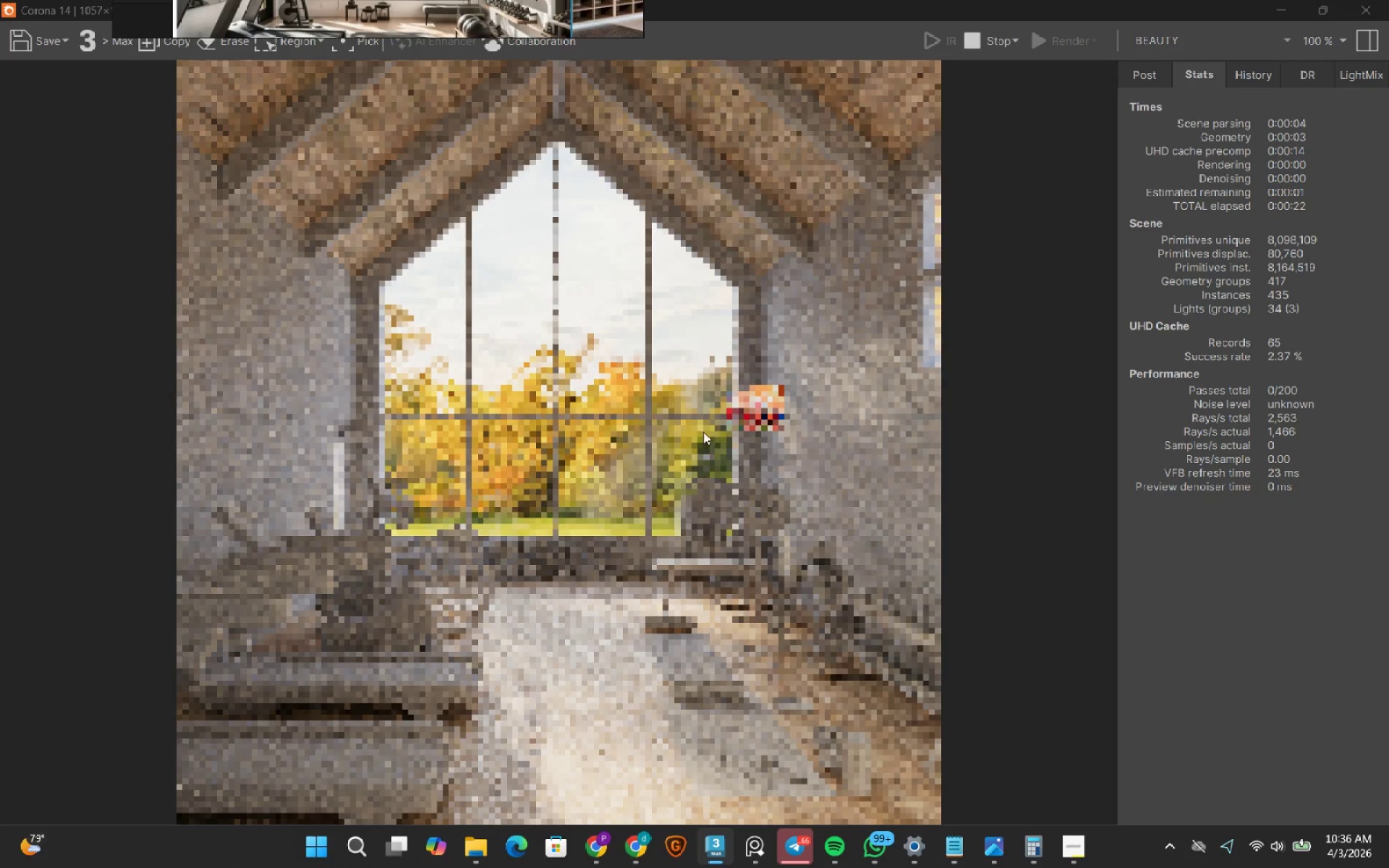 
left_click_drag(start_coordinate=[598, 566], to_coordinate=[586, 570])
 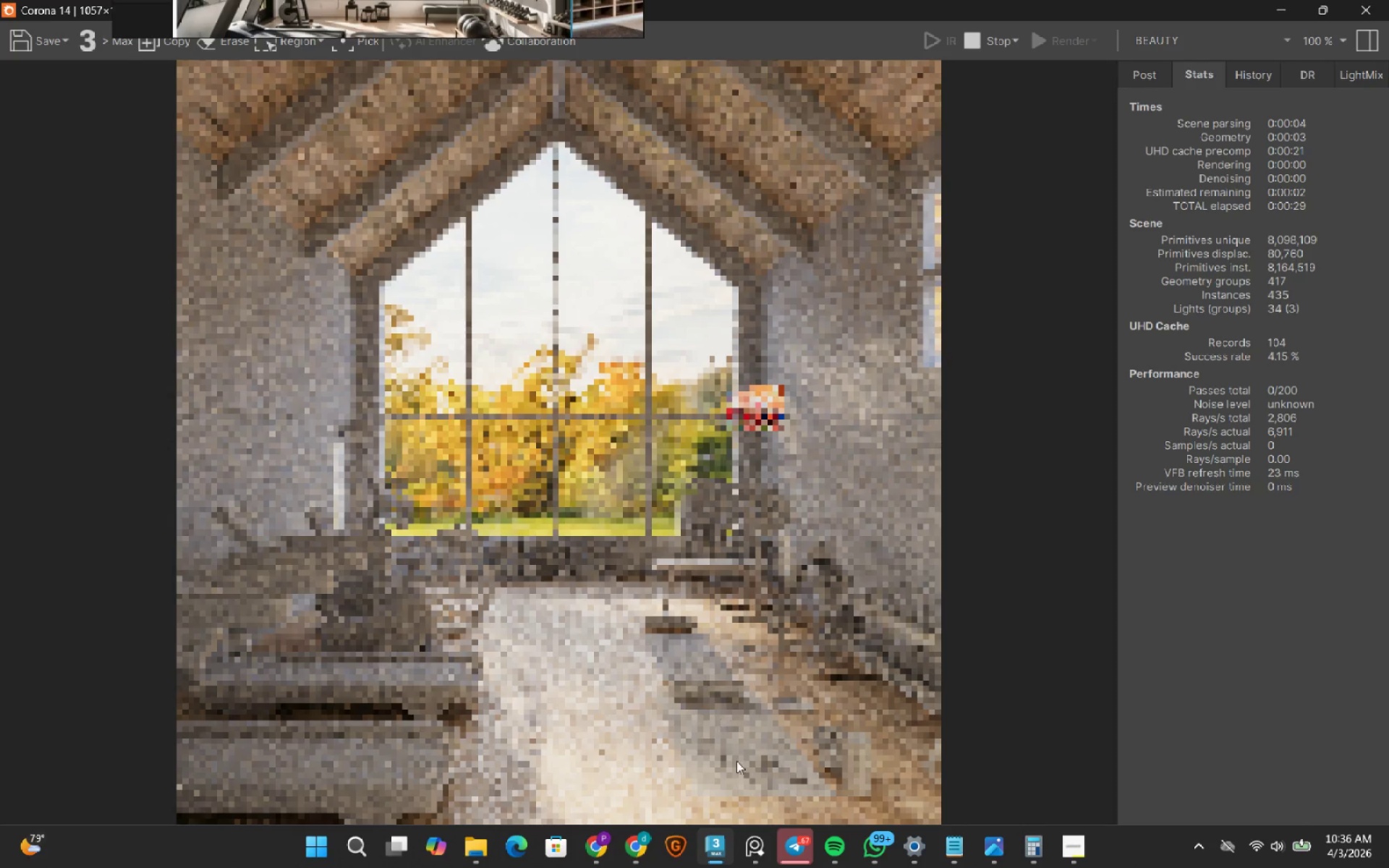 
left_click([791, 850])
 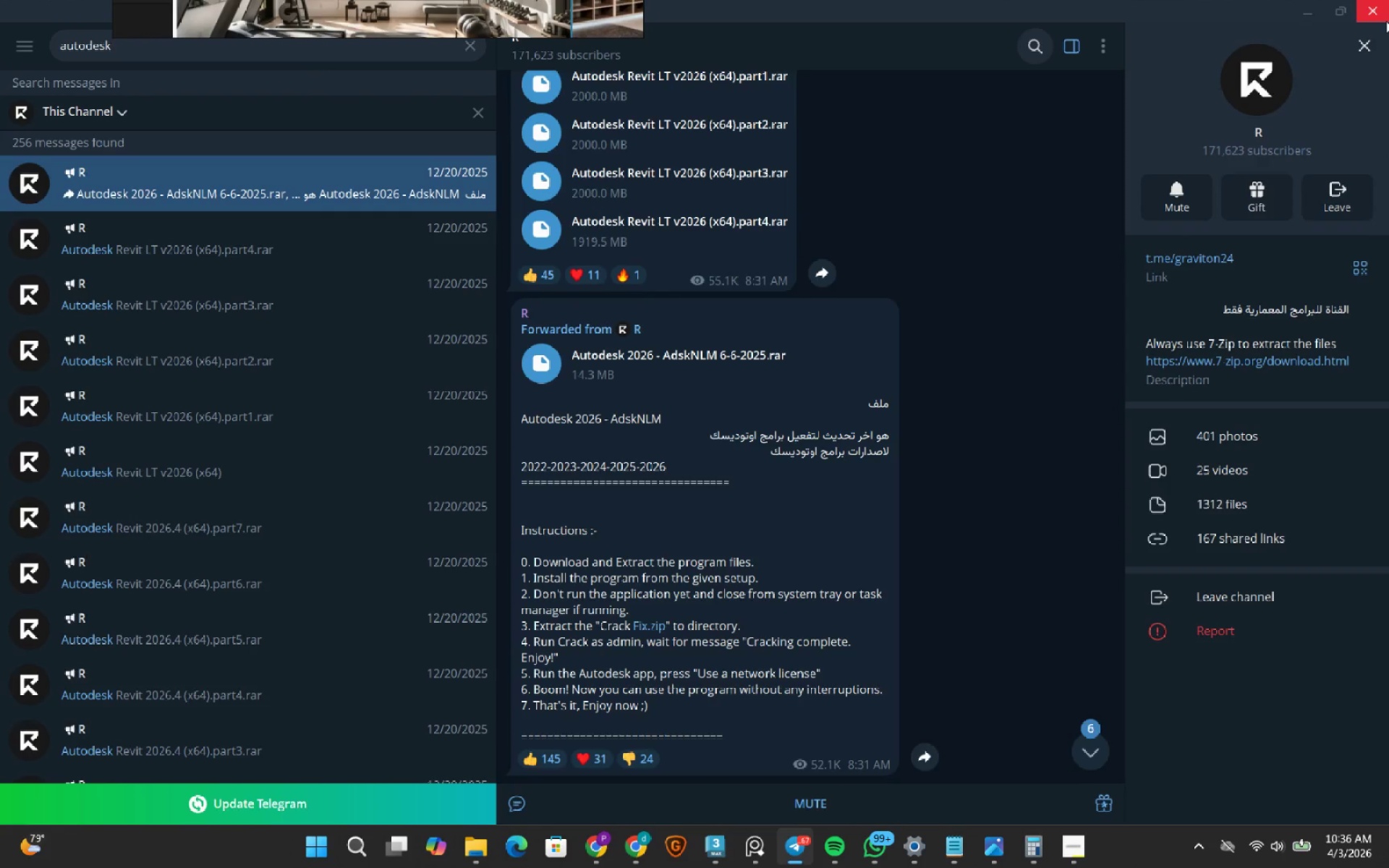 
left_click([1385, 12])
 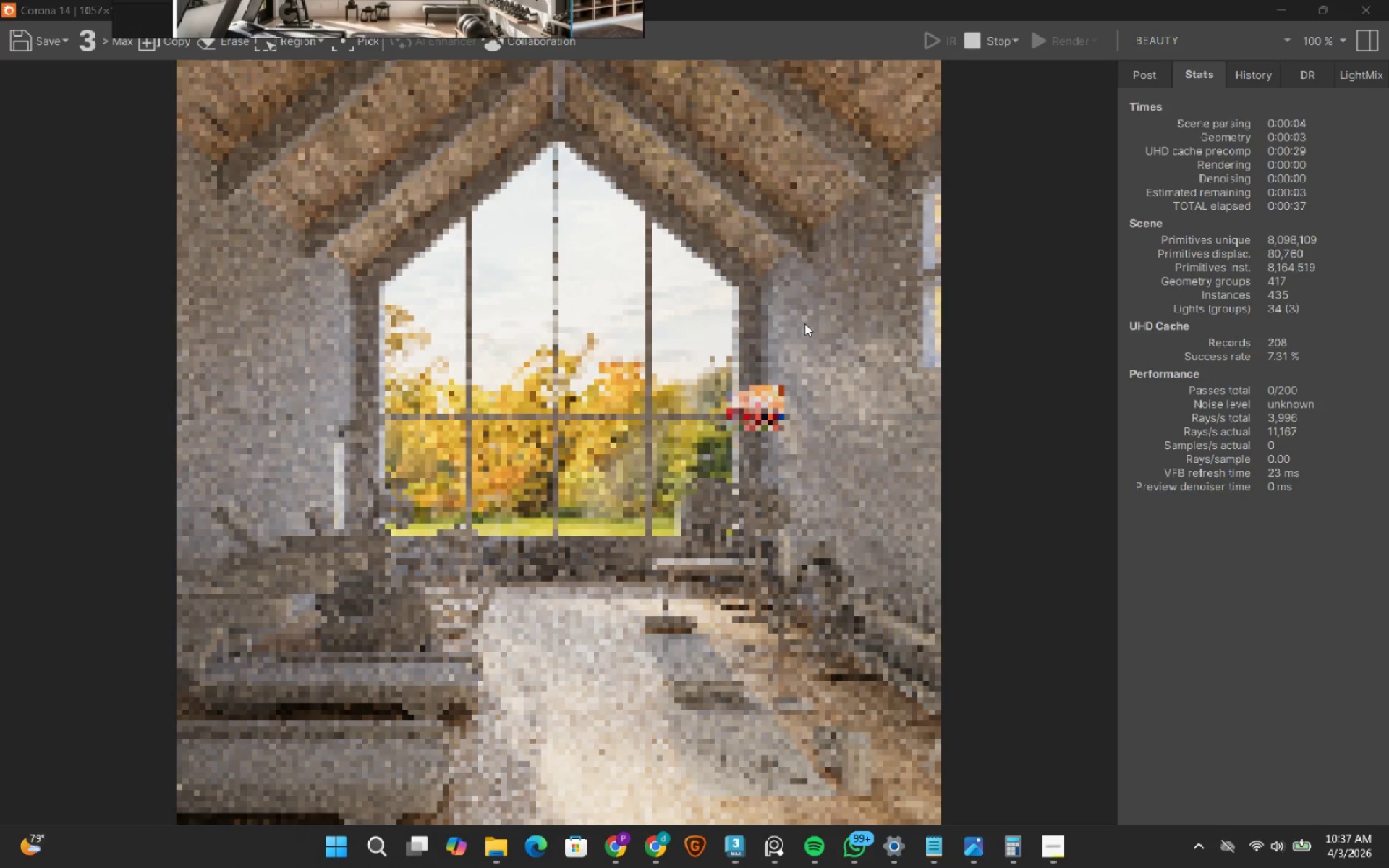 
wait(5.12)
 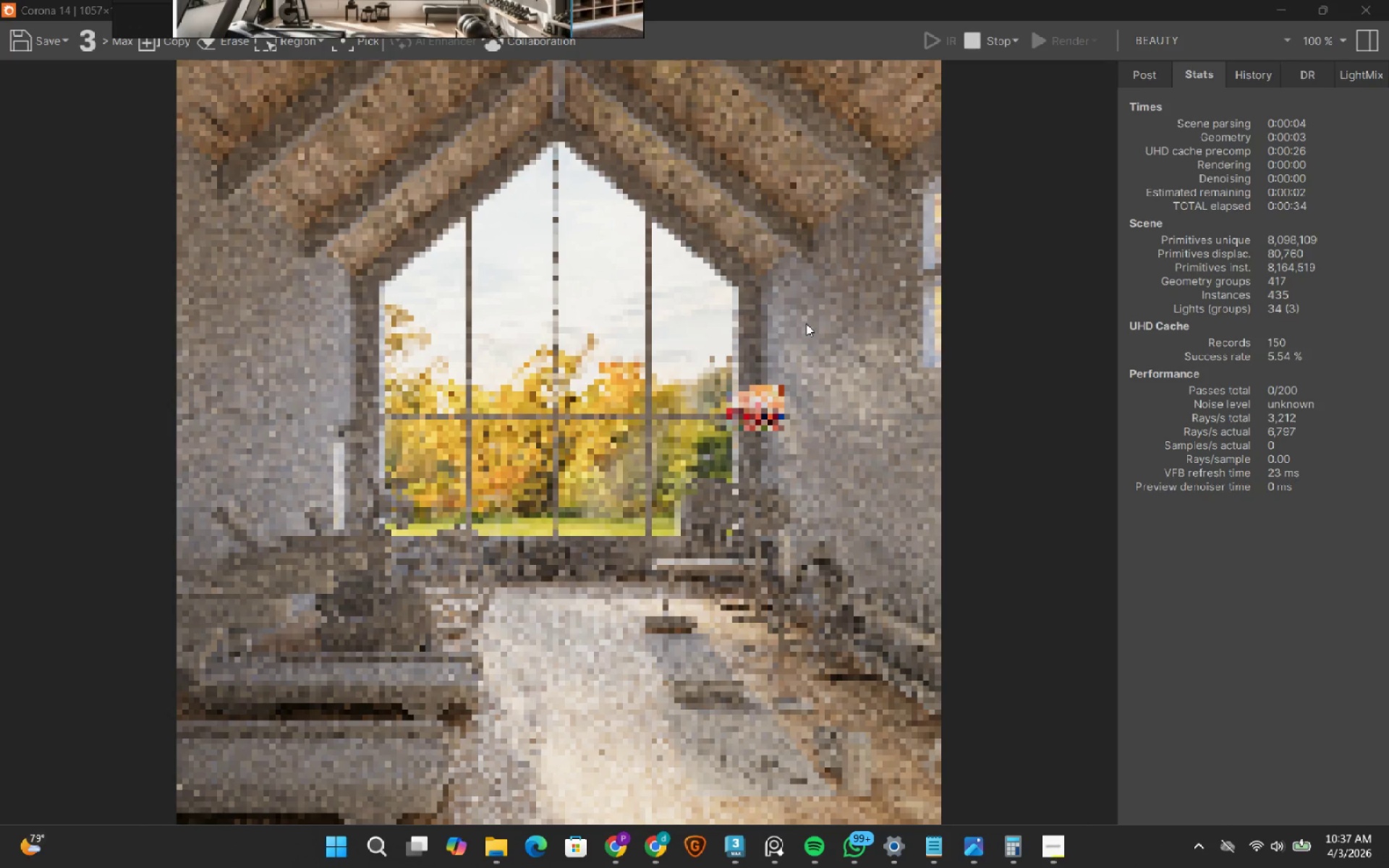 
left_click([851, 859])
 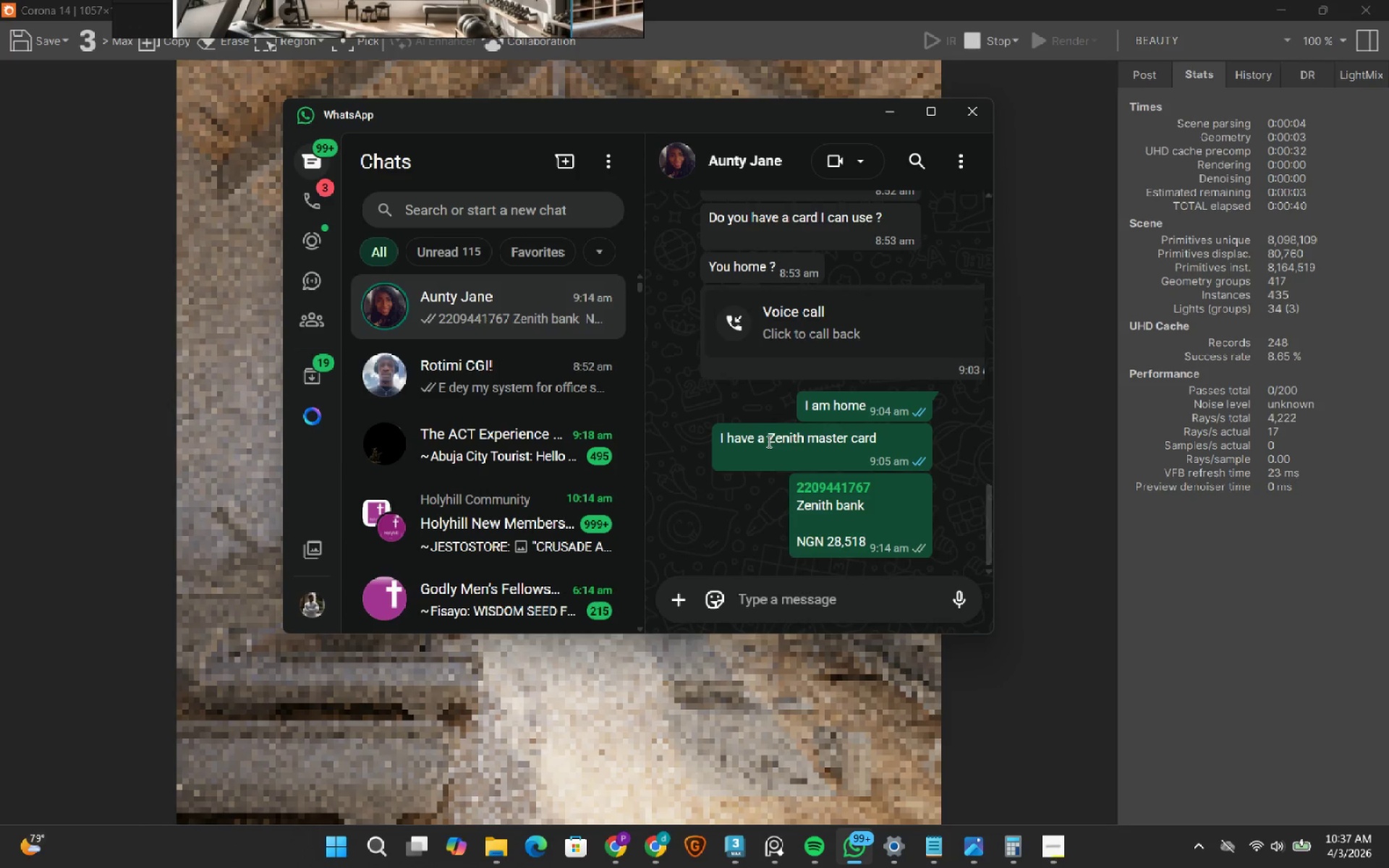 
scroll: coordinate [744, 508], scroll_direction: down, amount: 3.0
 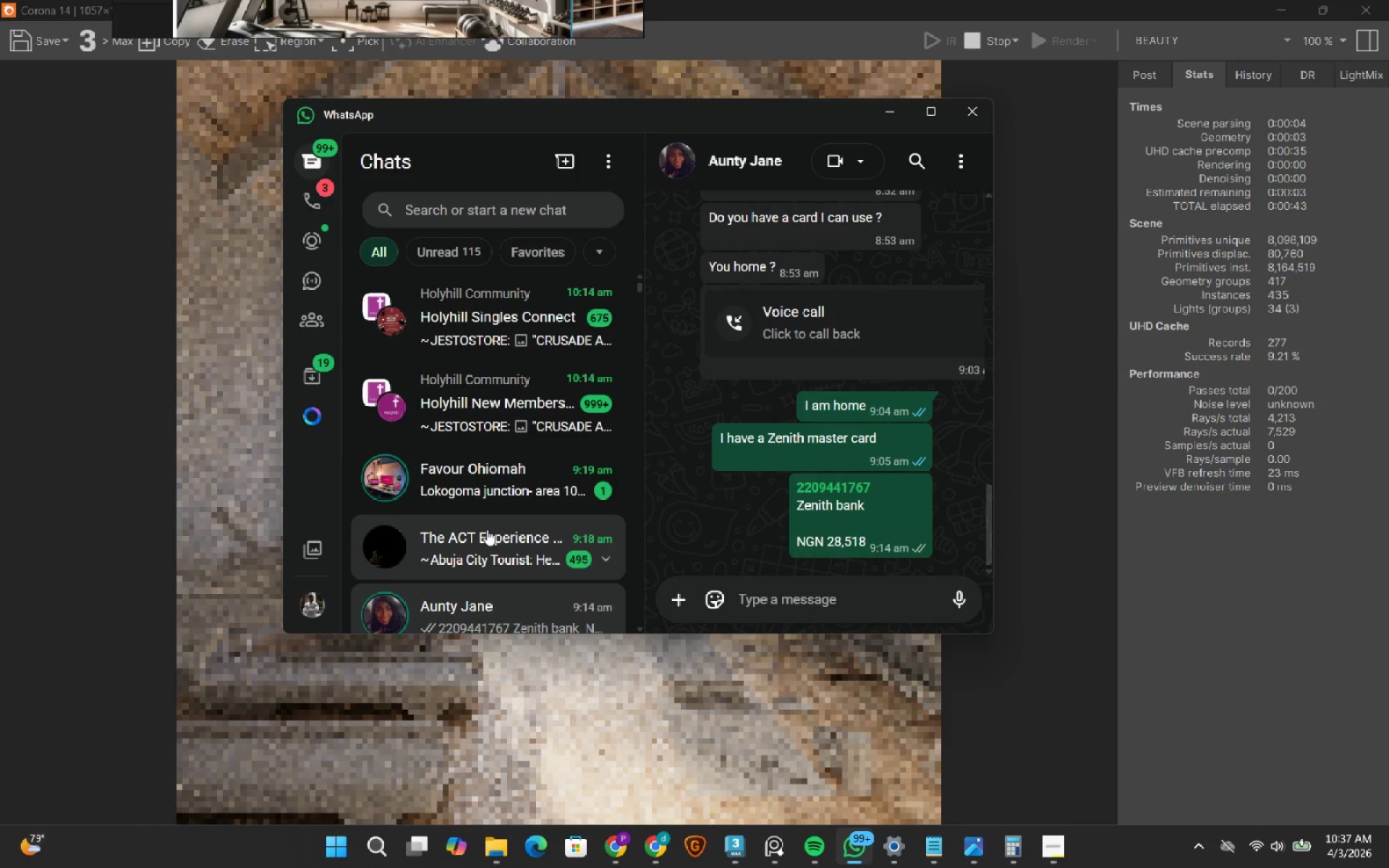 
left_click([535, 482])
 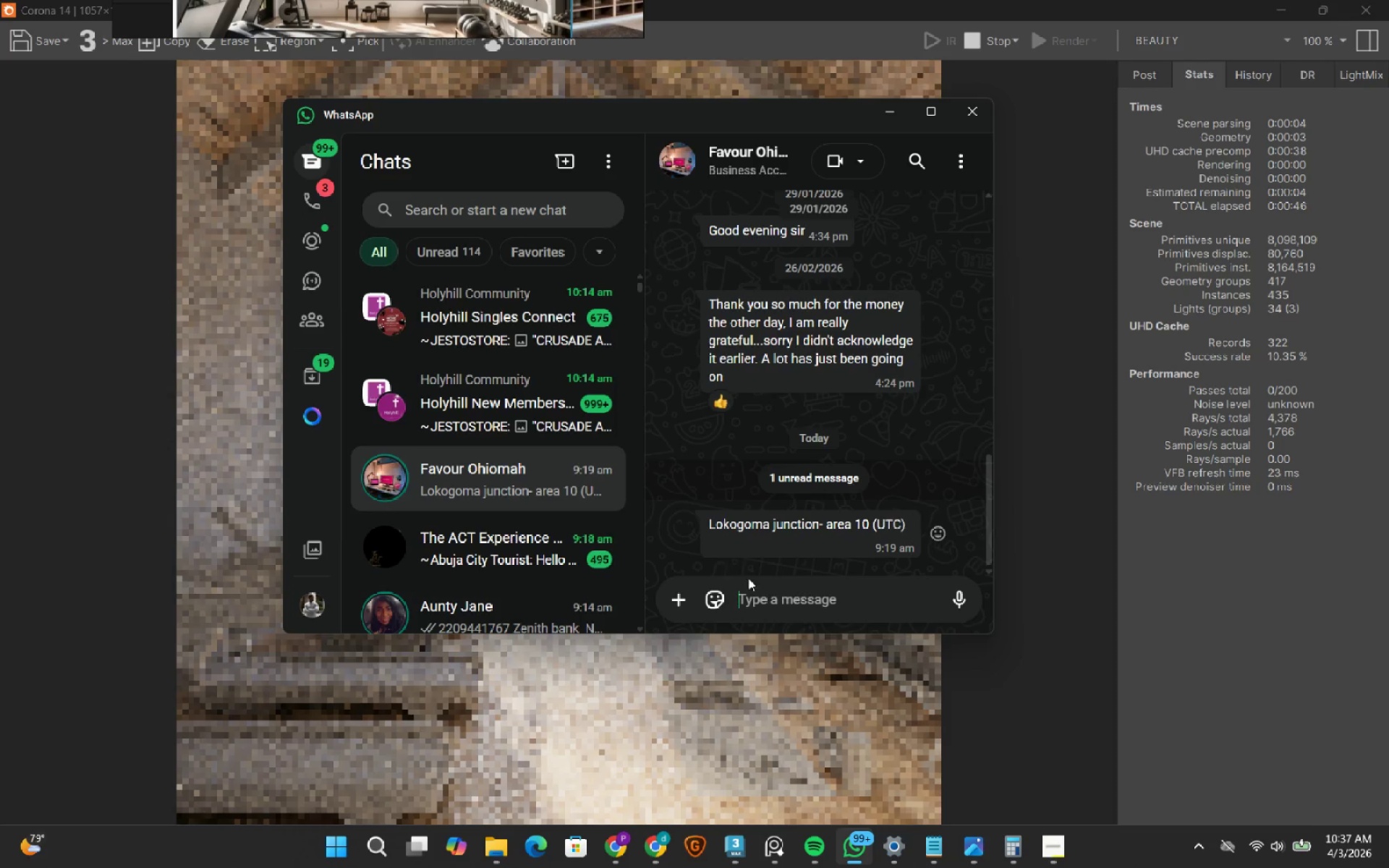 
left_click([771, 596])
 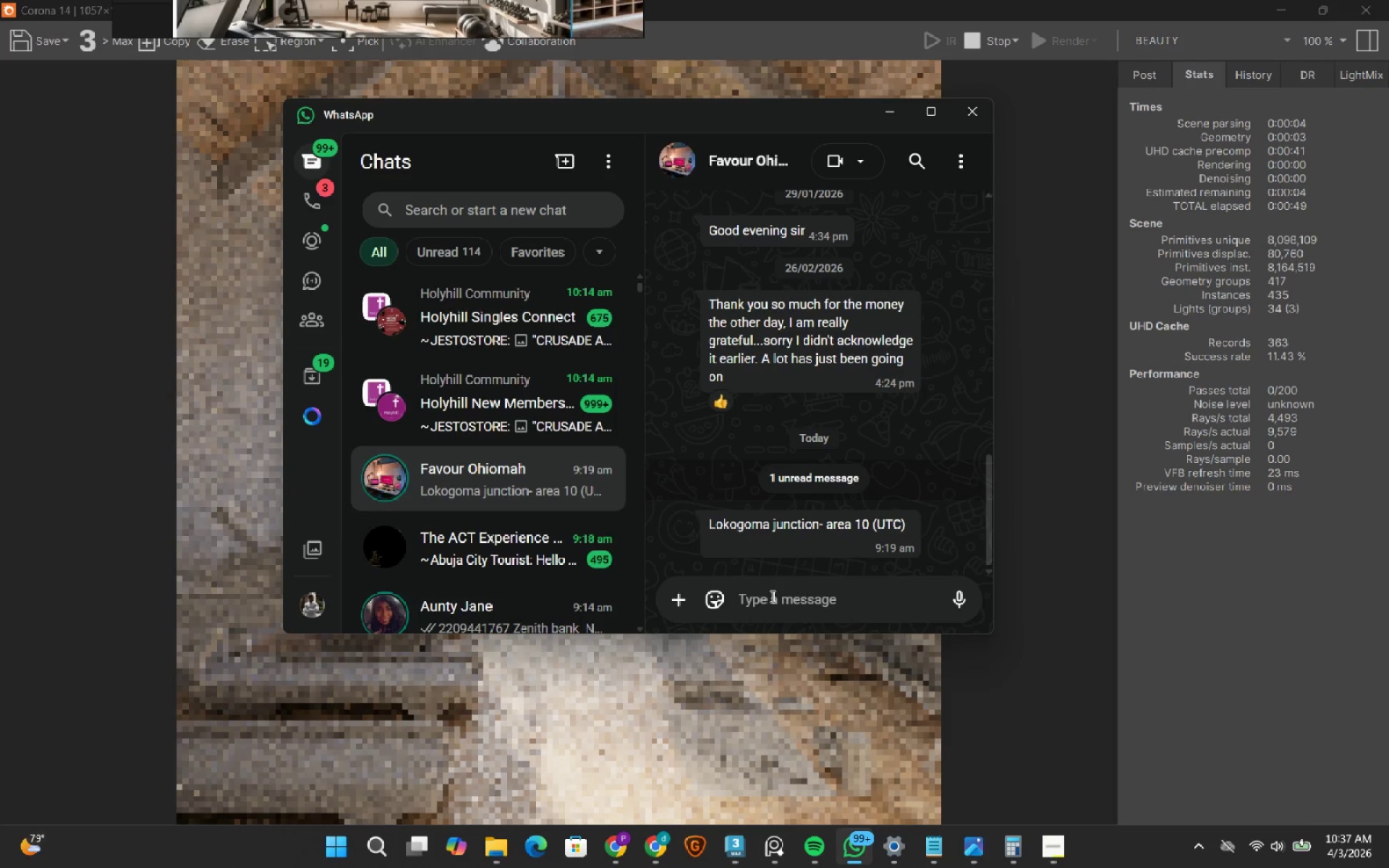 
type(No be wetin i talk be dat o)
 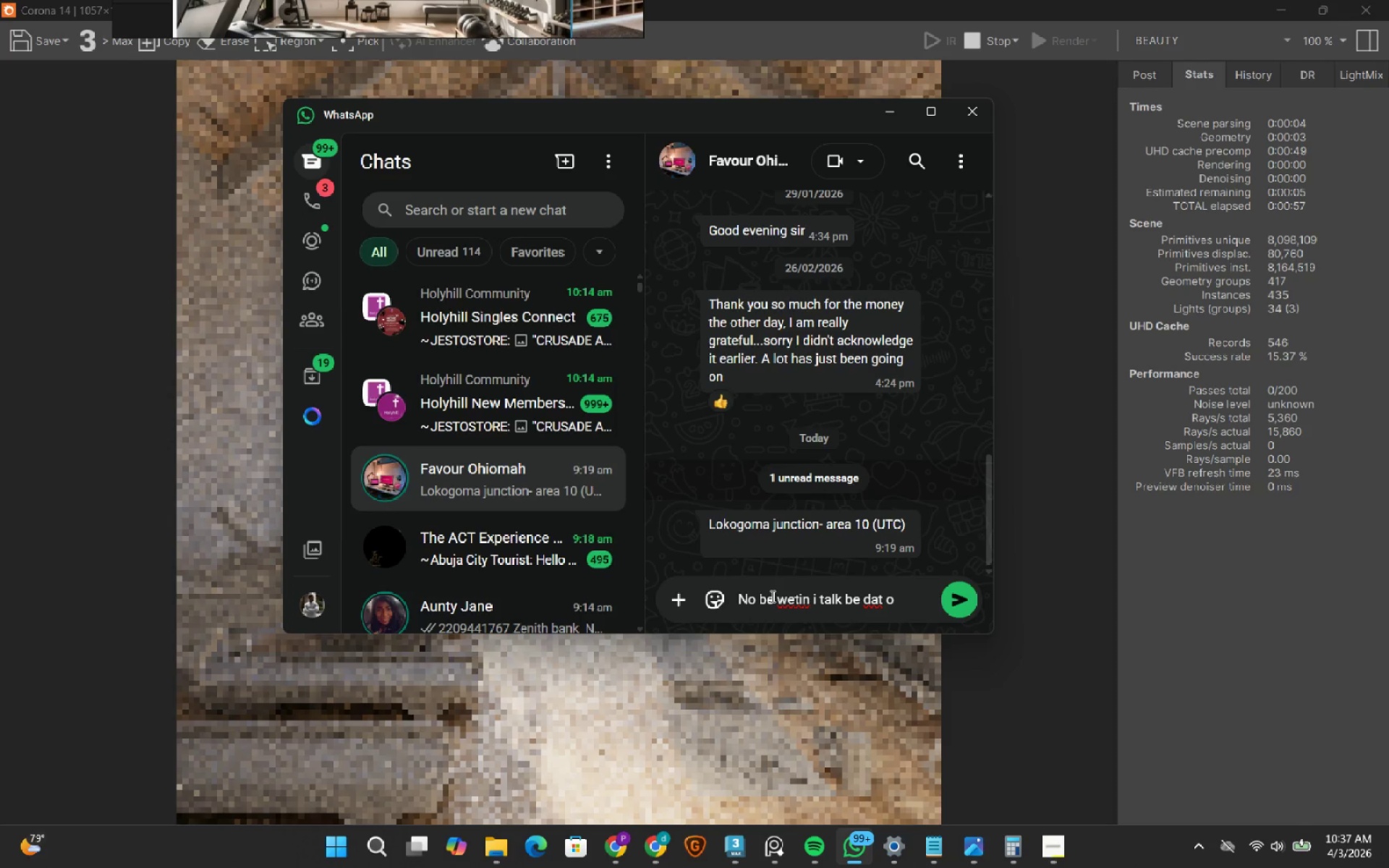 
key(Enter)
 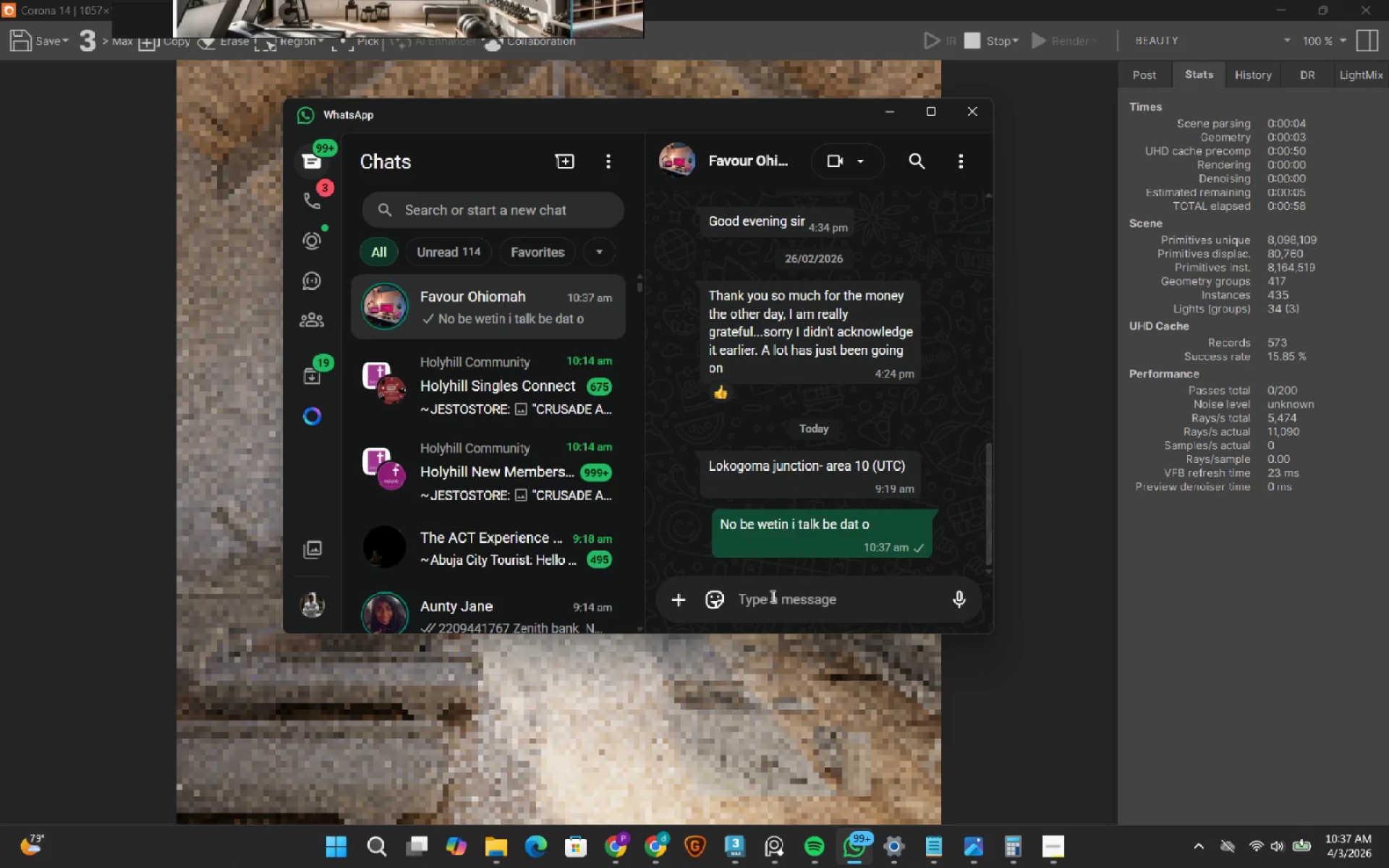 
type(I said )
 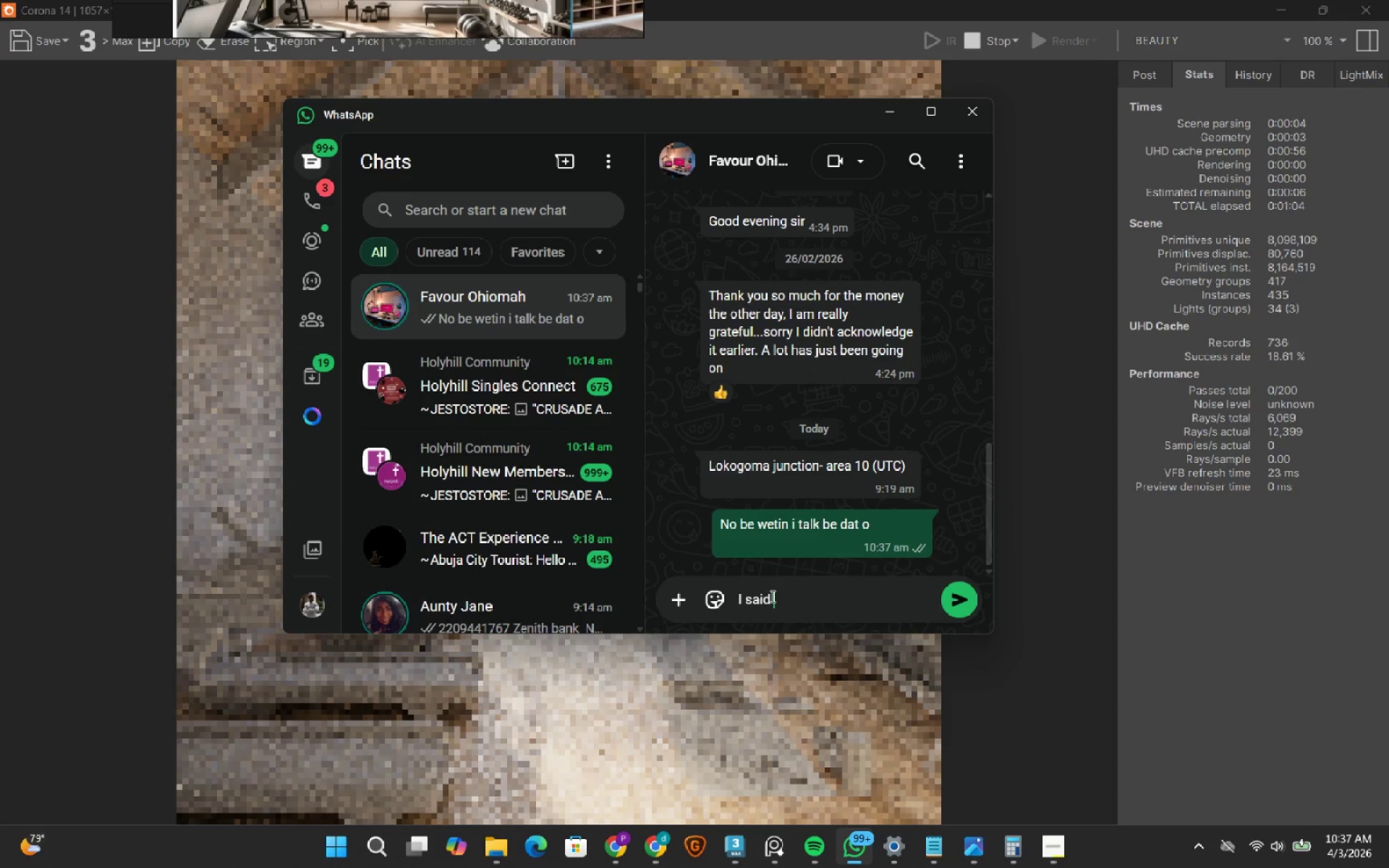 
type(Gudu junction )
key(Backspace)
type(, Then look for keke going to apo bridg)
 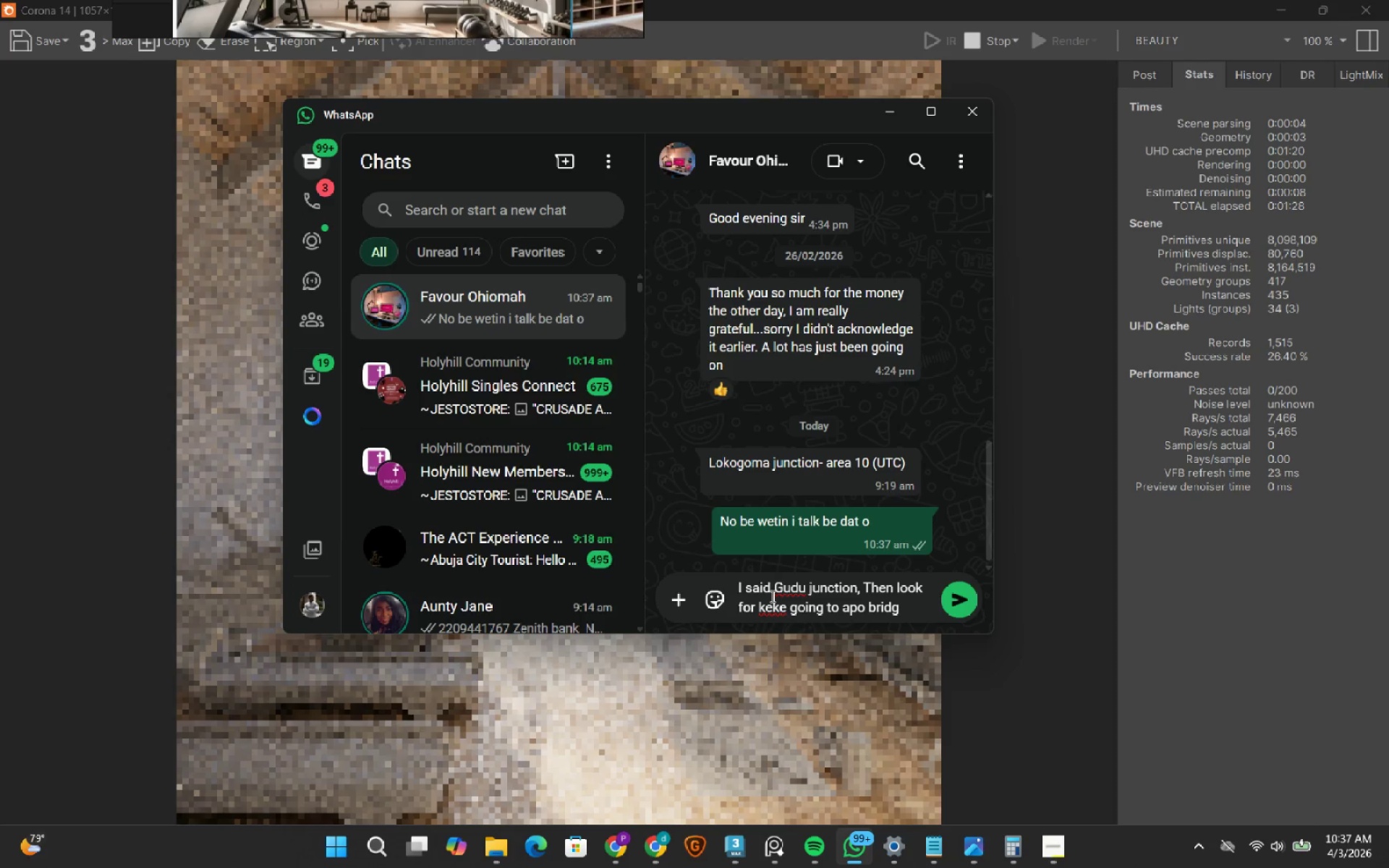 
hold_key(key=Backspace, duration=0.72)
 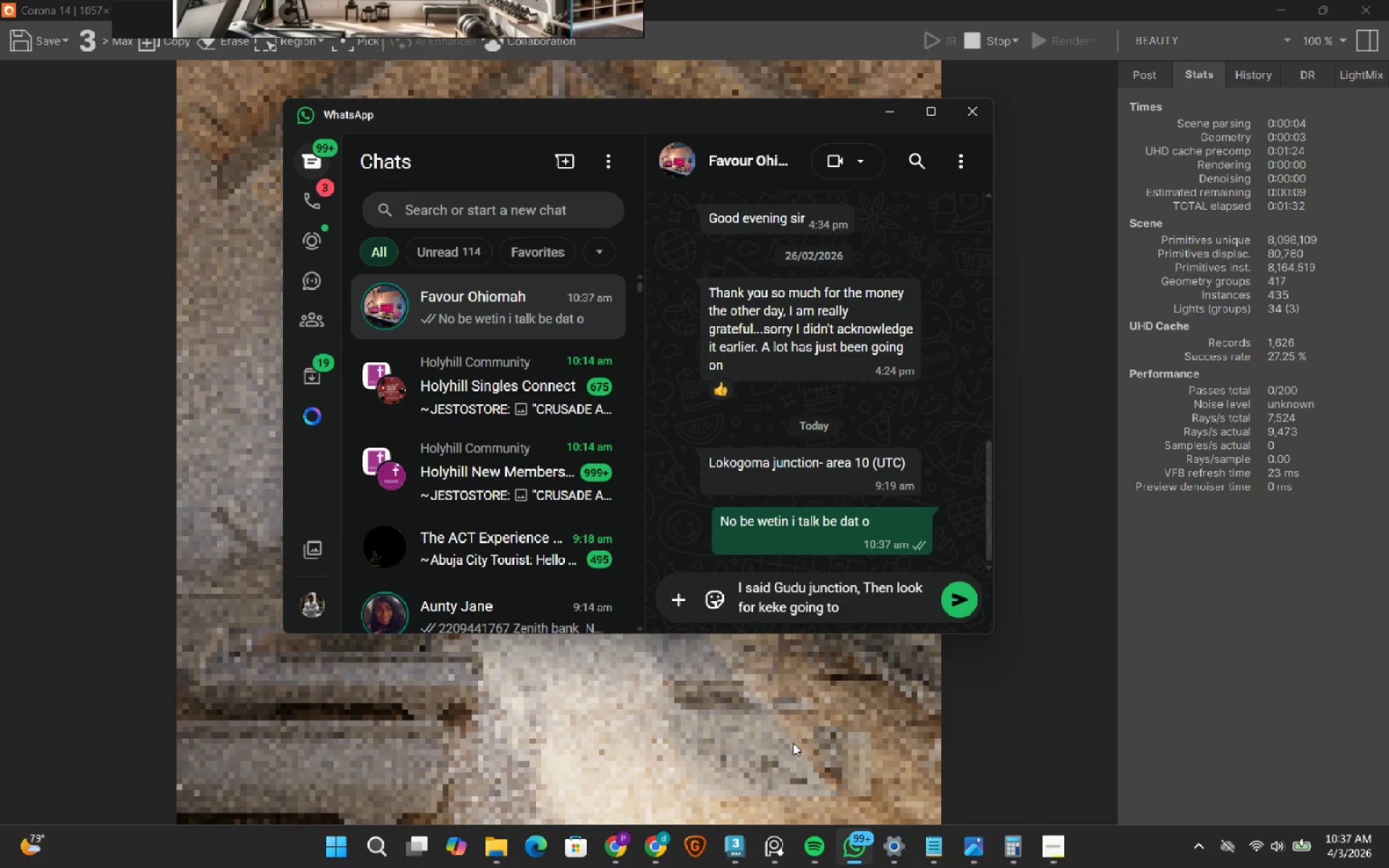 
type(UTC)
 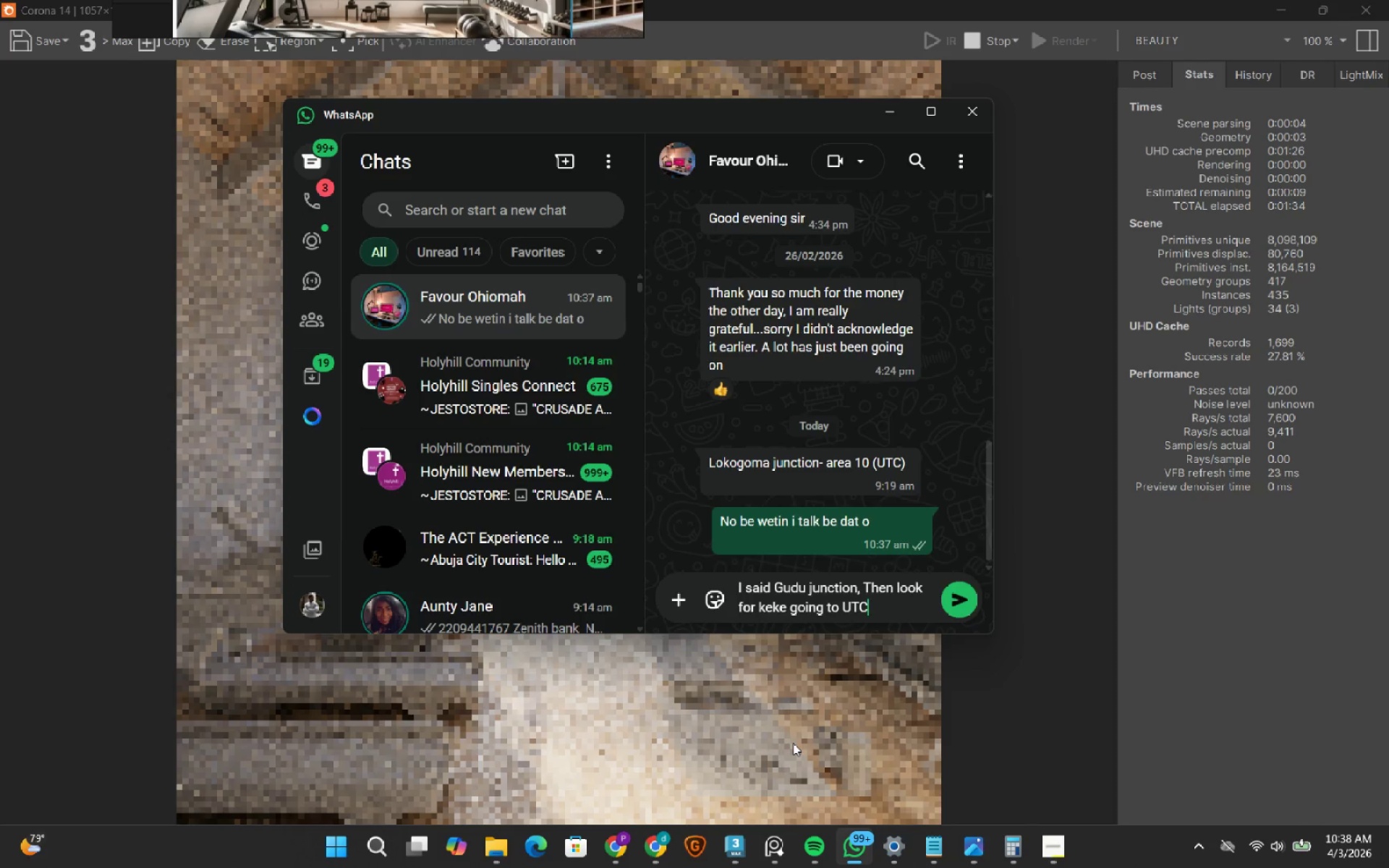 
key(Enter)
 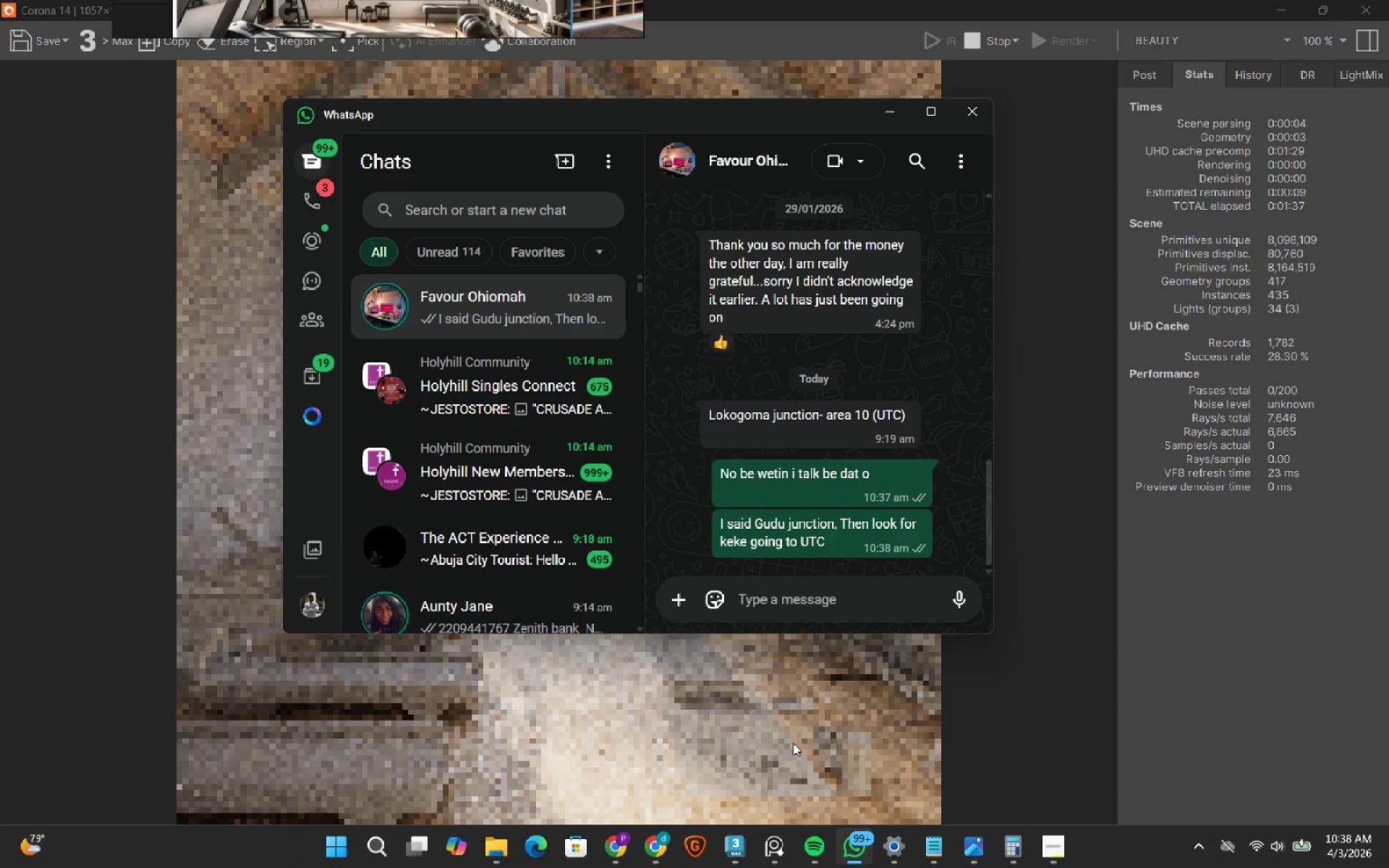 
type(House to Lokogoma junction, then gudu then utc)
 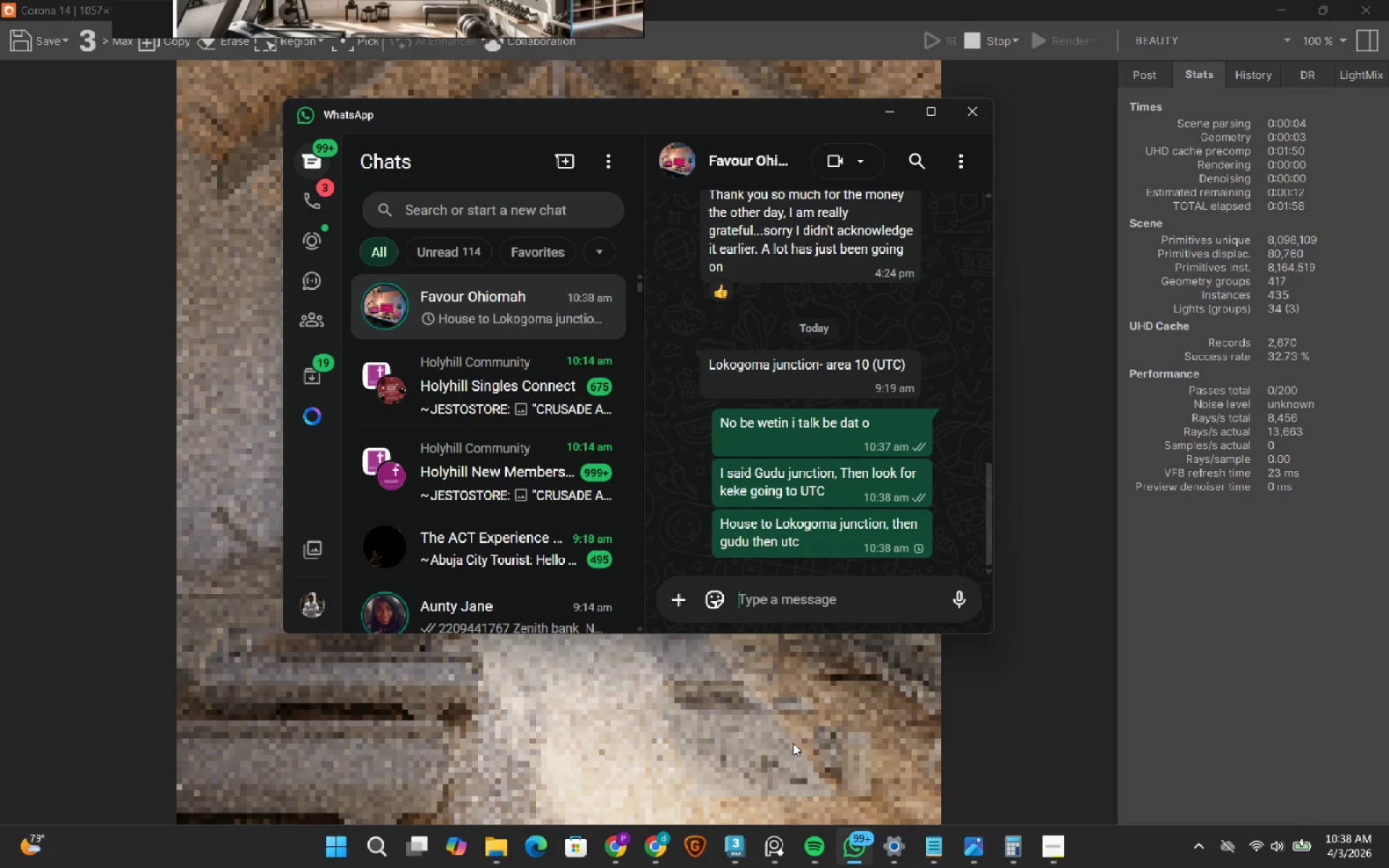 
 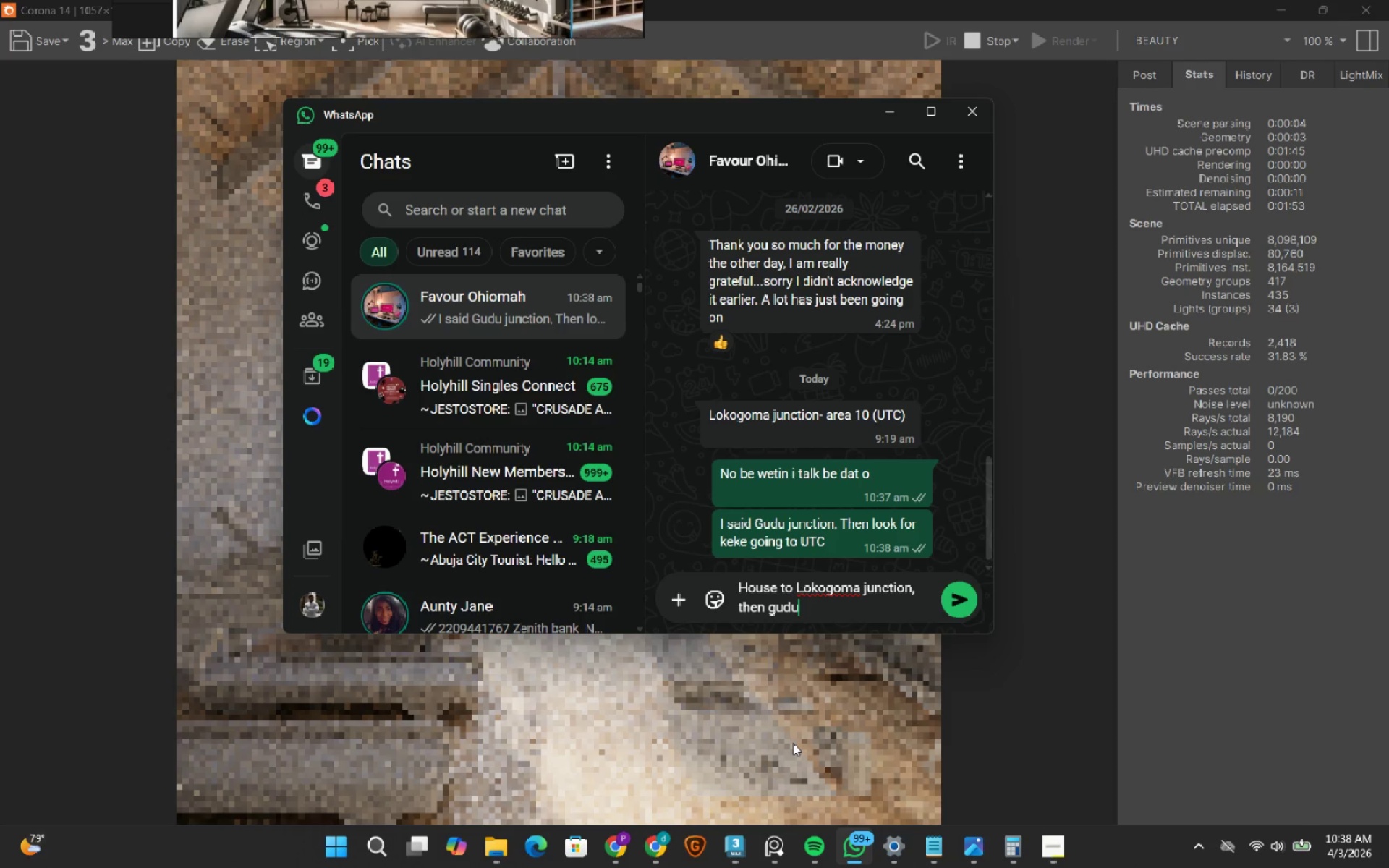 
key(Enter)
 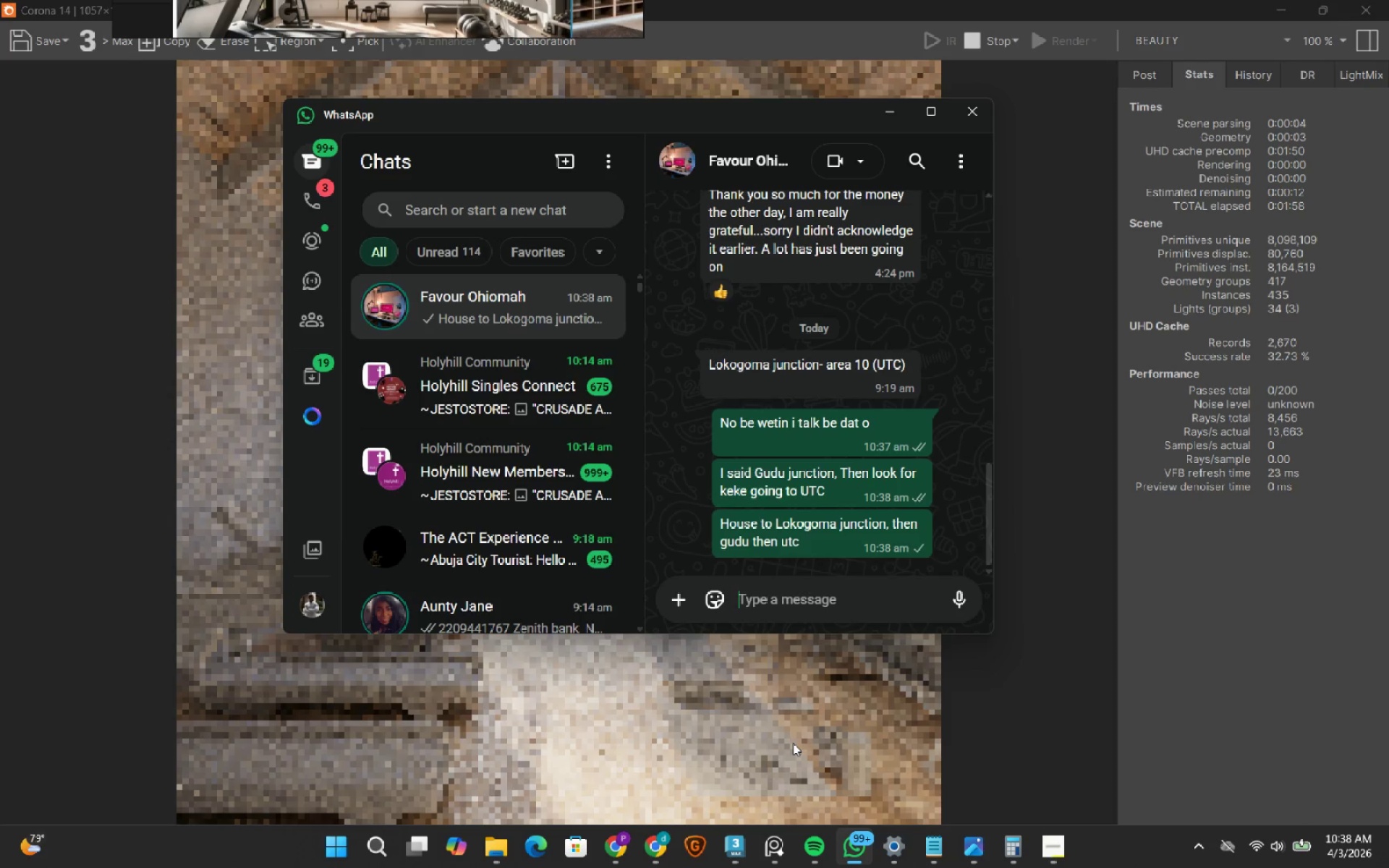 
type(Or house straign)
key(Backspace)
type(ht to gudu then utc)
 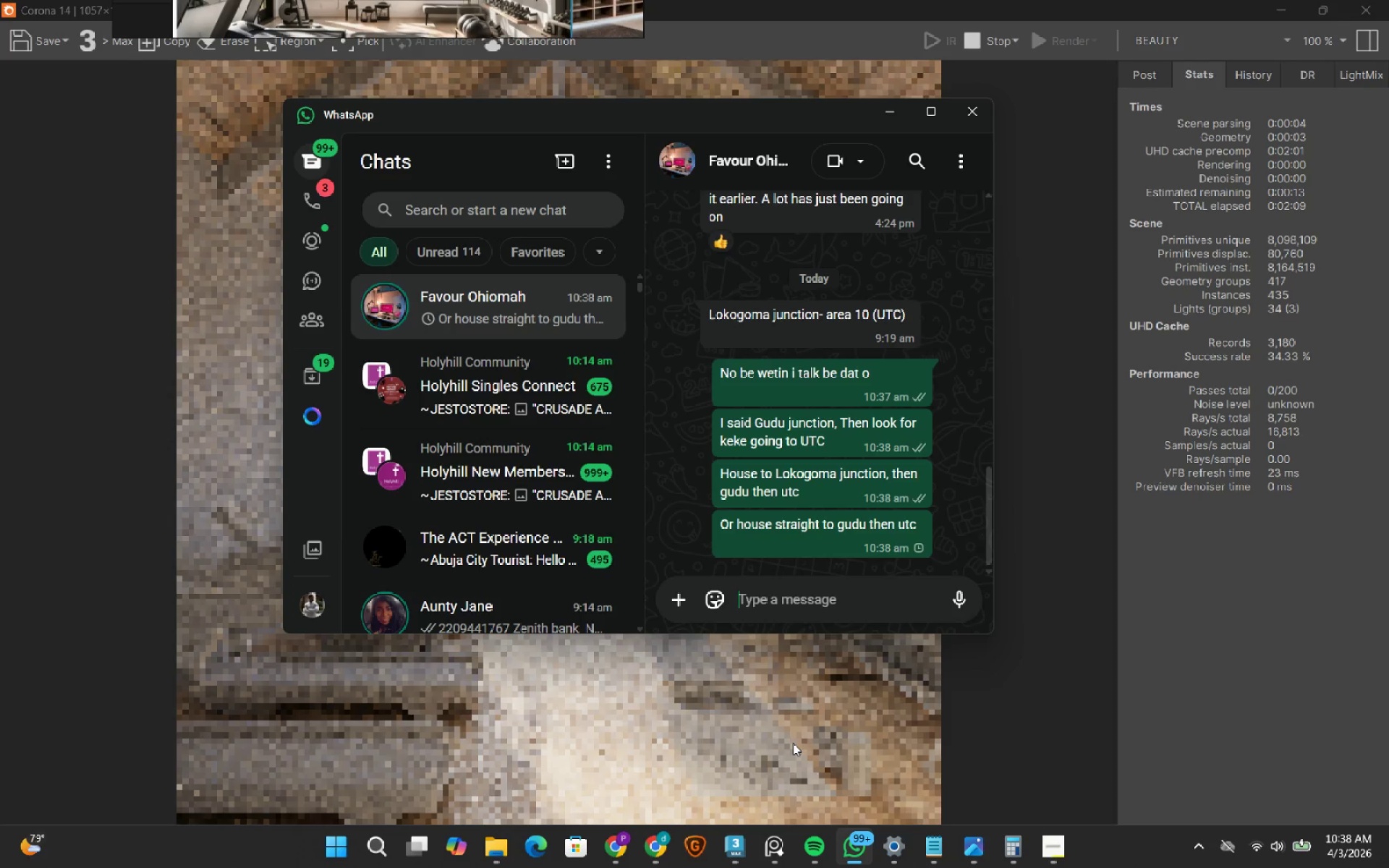 
key(Enter)
 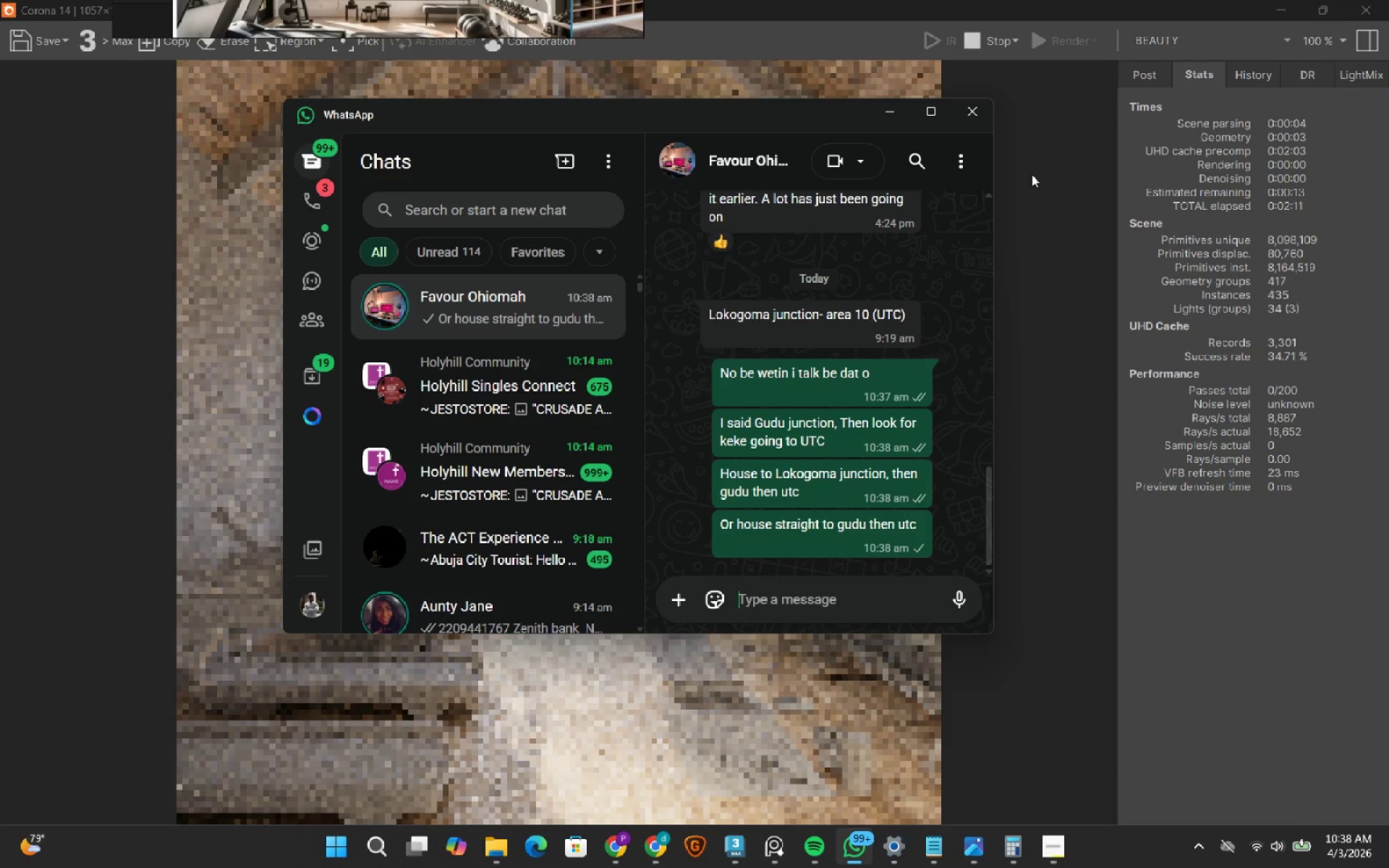 
left_click([645, 528])
 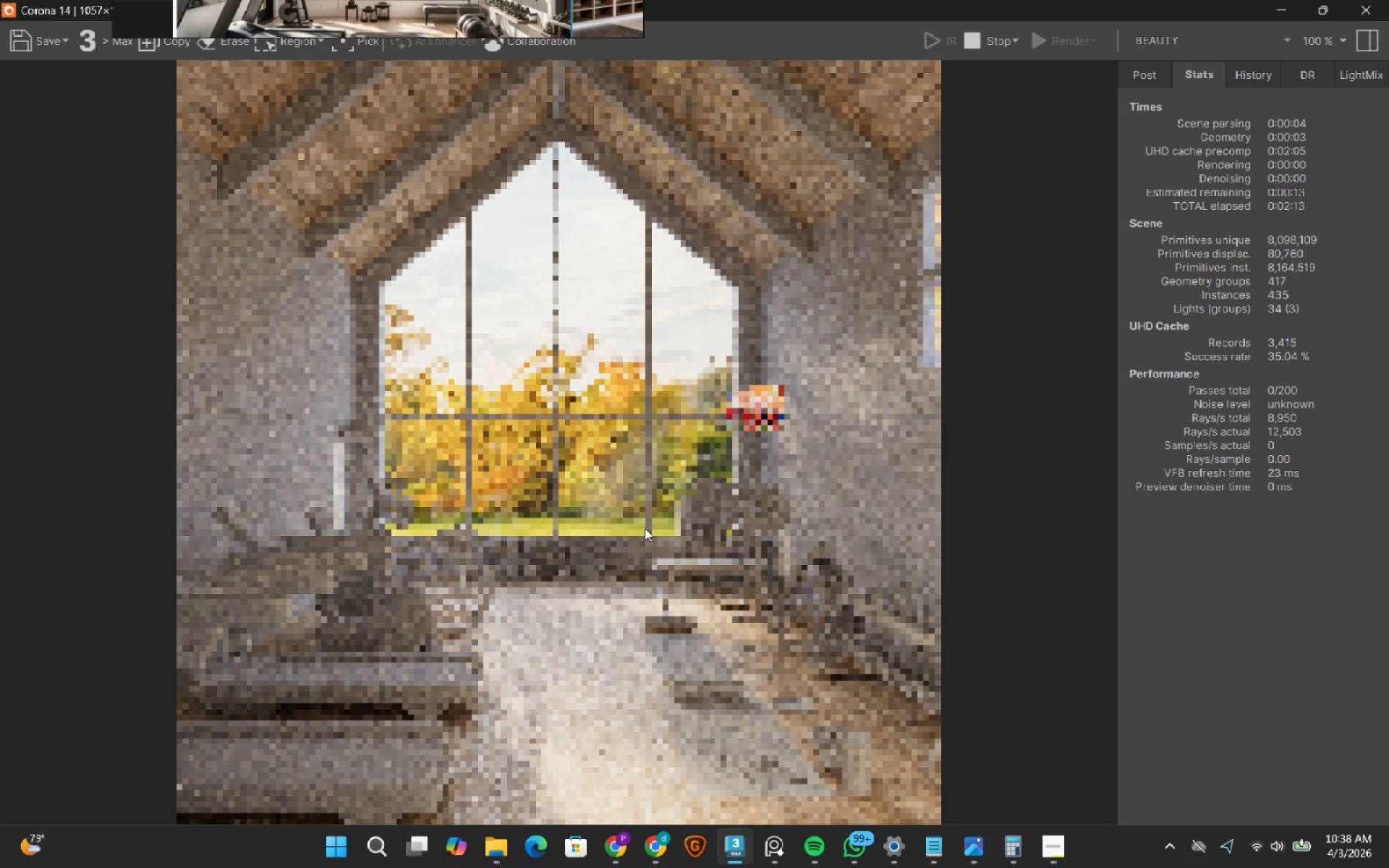 
scroll: coordinate [645, 528], scroll_direction: none, amount: 0.0
 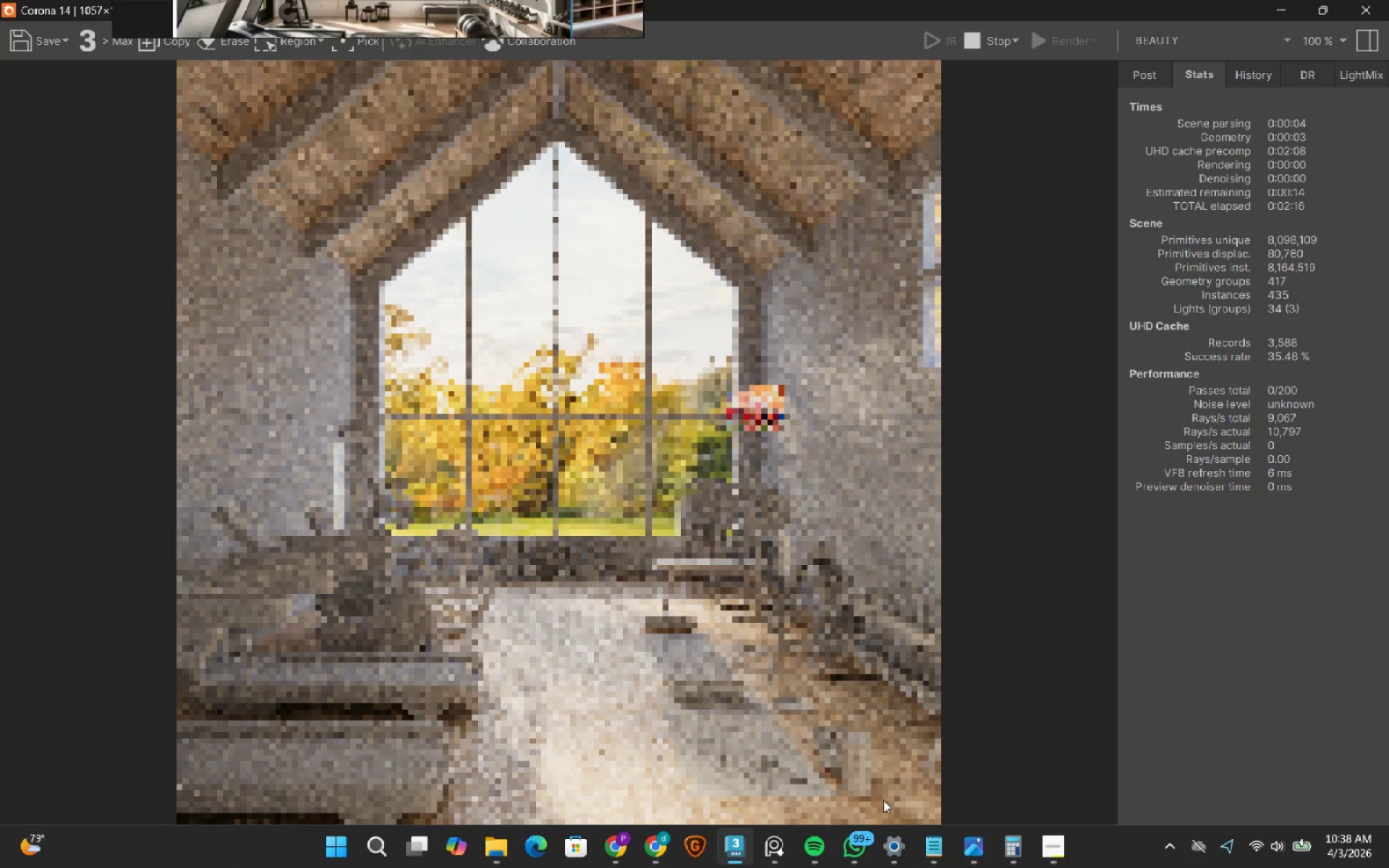 
left_click([1056, 846])